 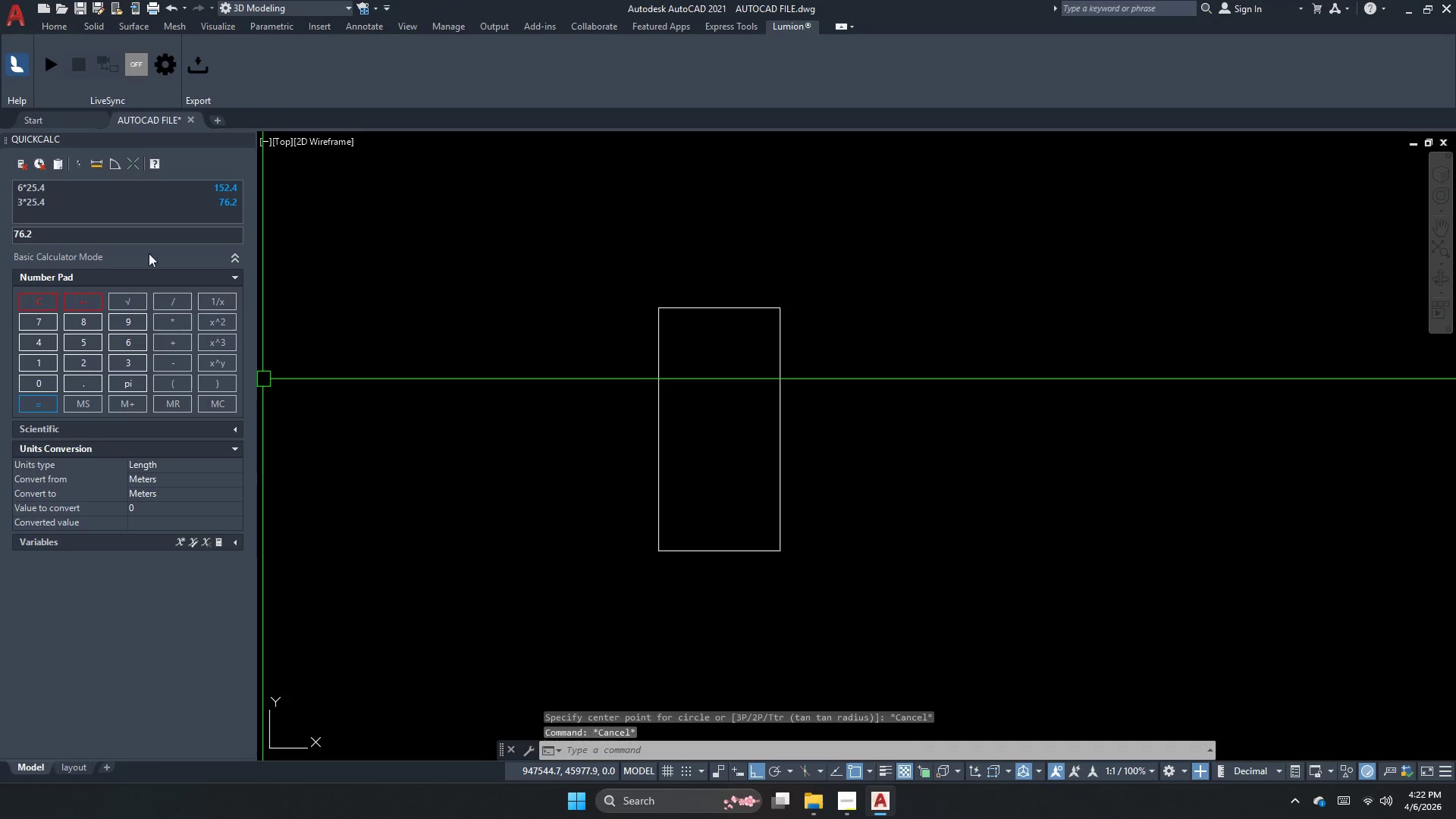 
double_click([140, 234])
 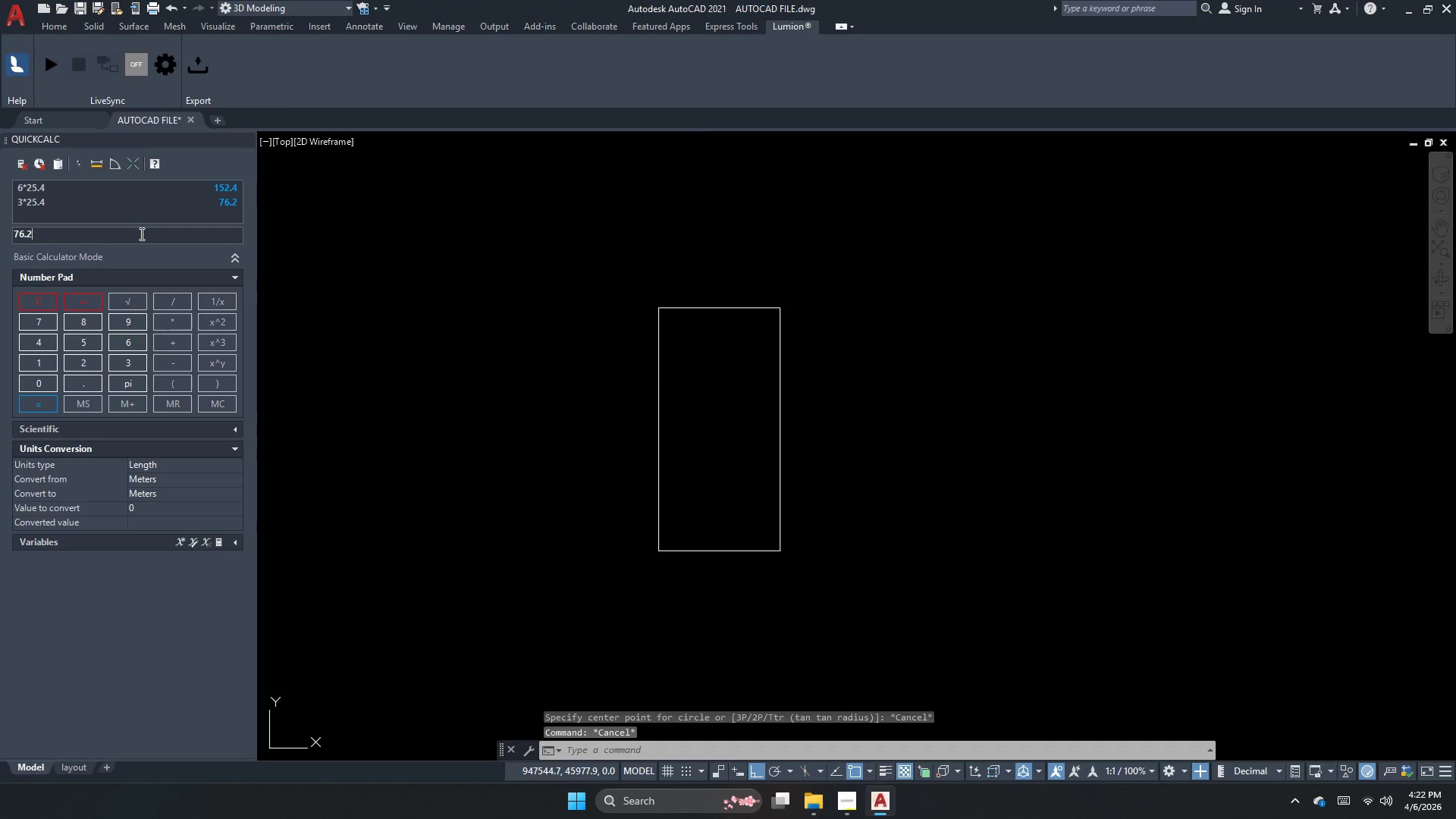 
triple_click([140, 234])
 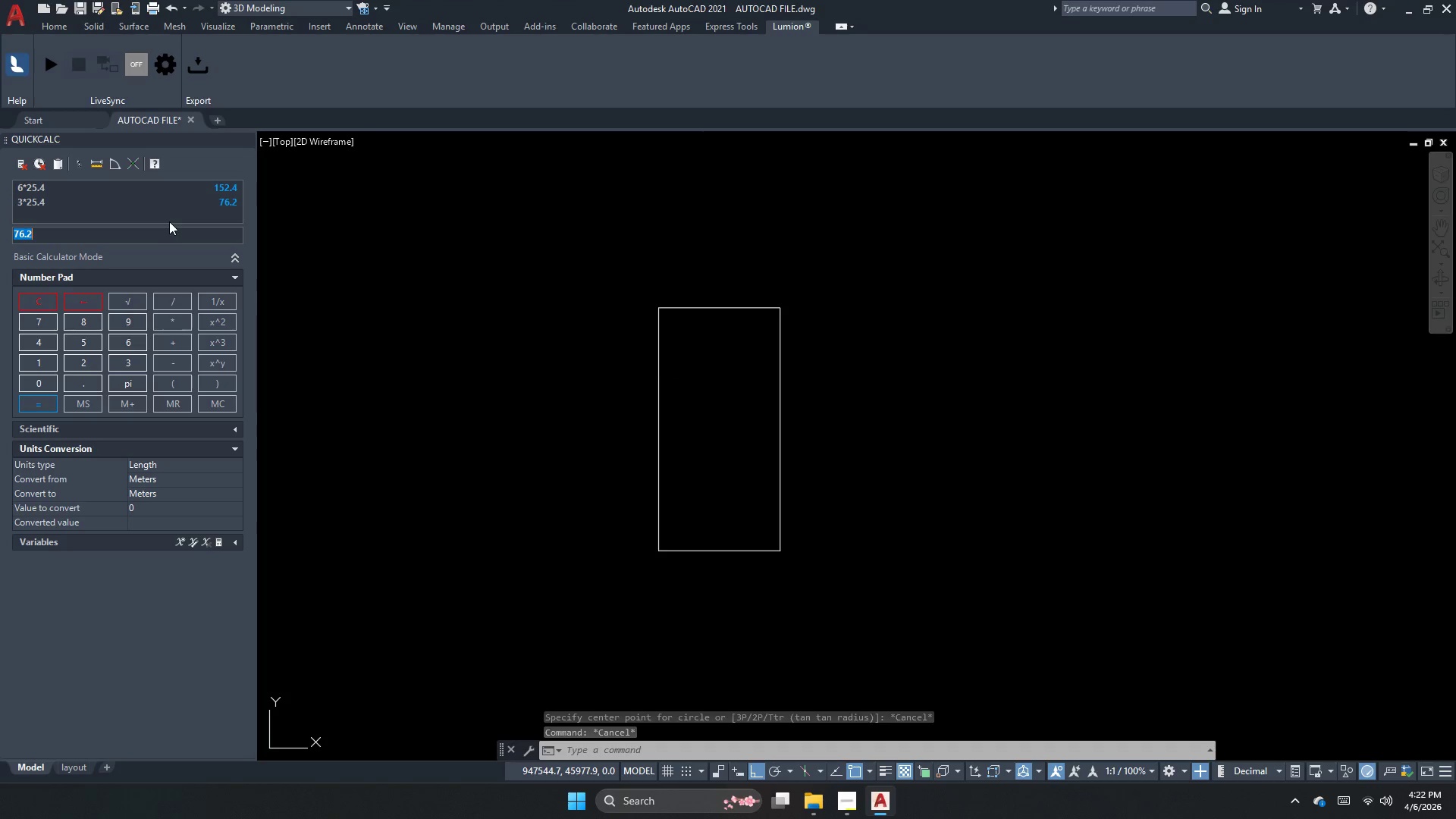 
left_click_drag(start_coordinate=[169, 224], to_coordinate=[170, 369])
 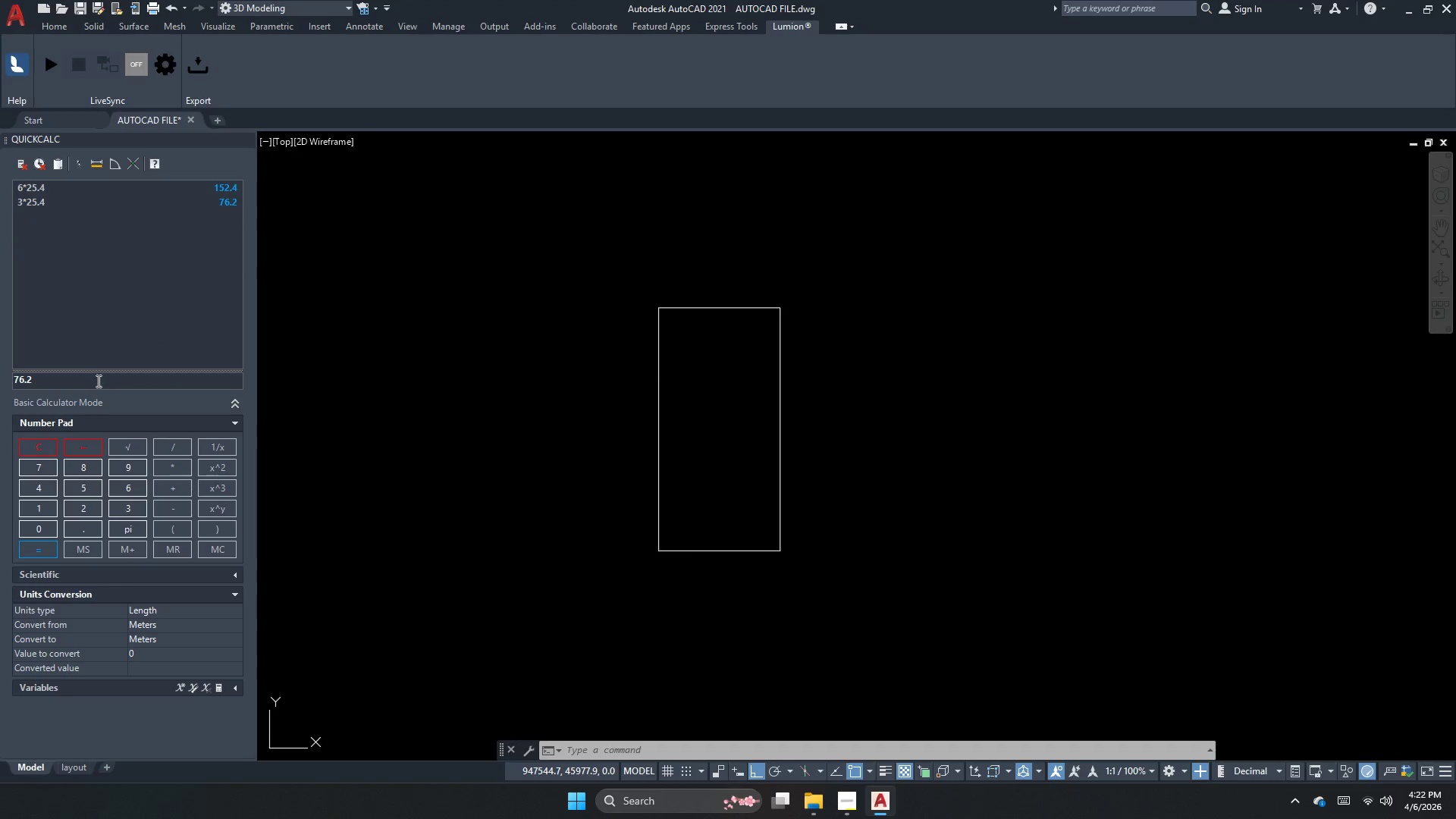 
double_click([99, 378])
 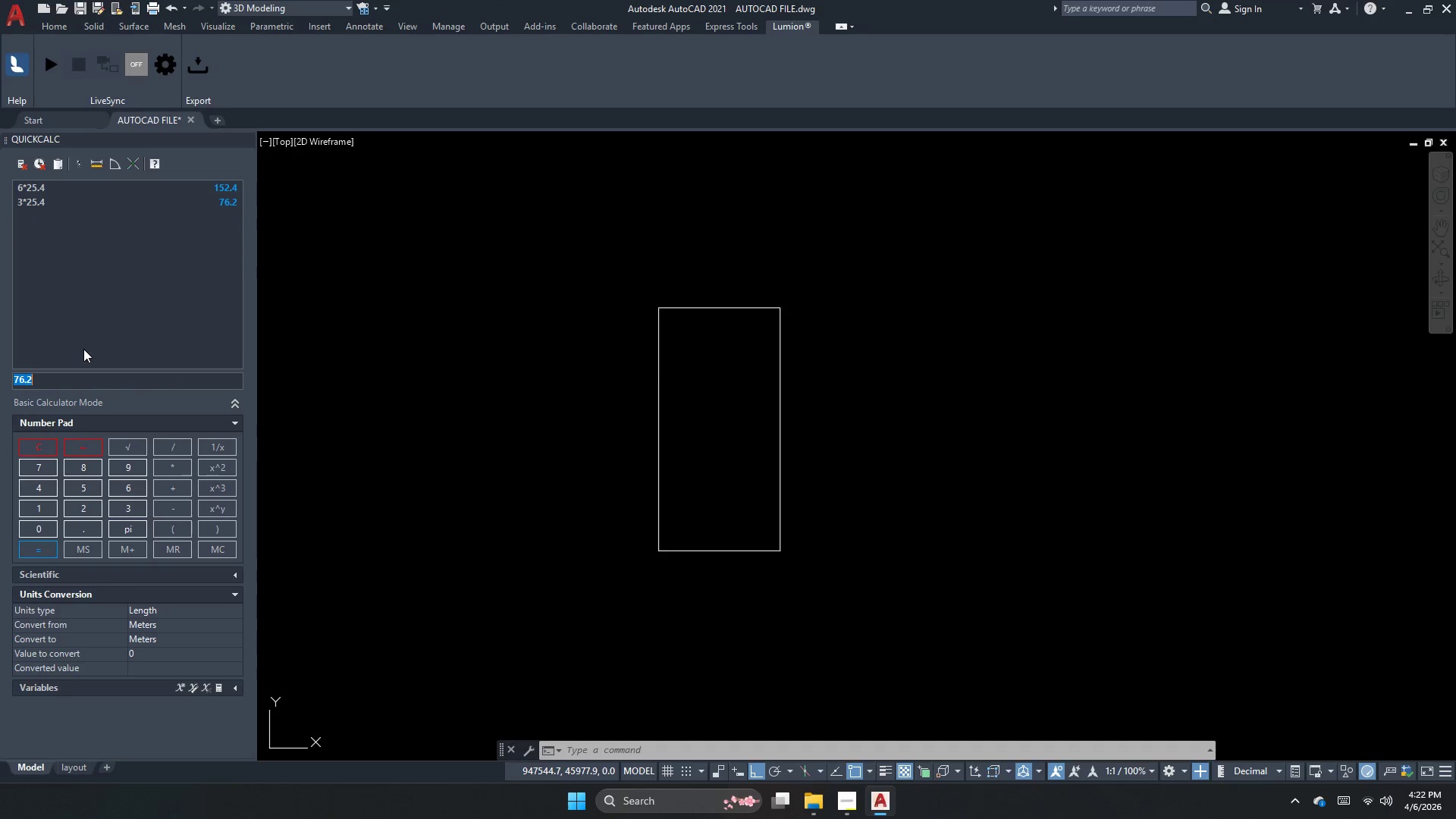 
key(Numpad1)
 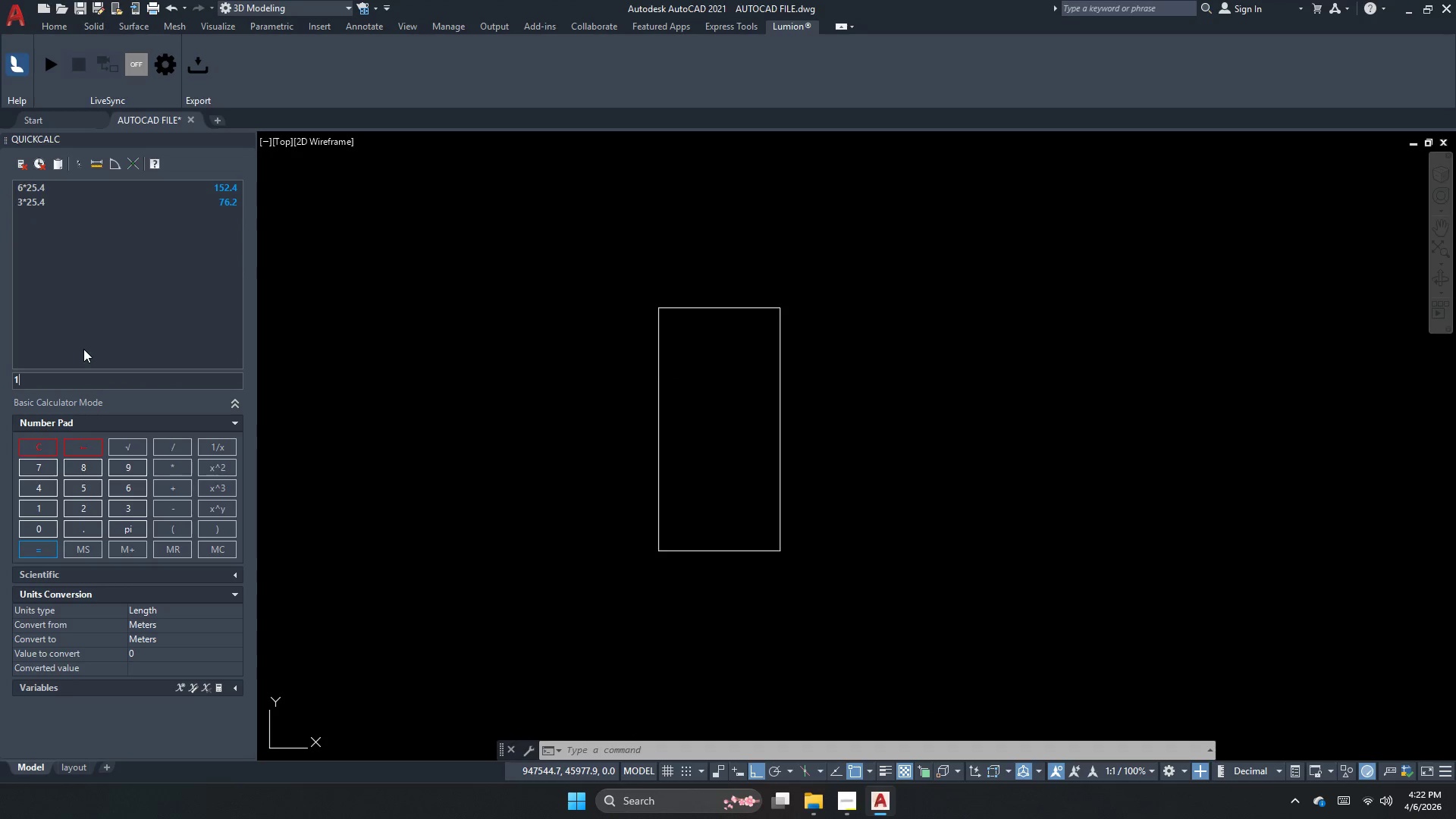 
key(Numpad0)
 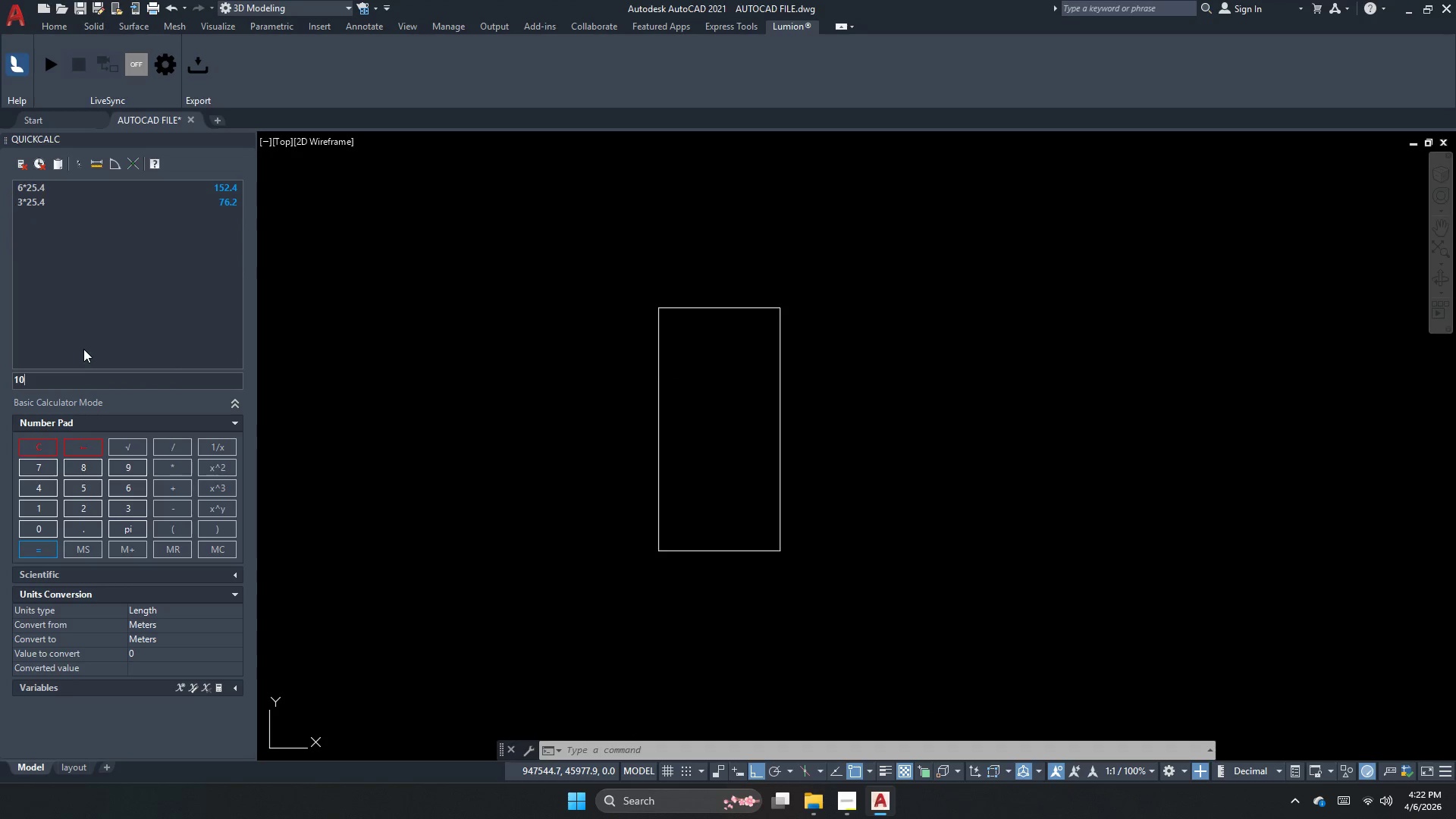 
key(NumpadMultiply)
 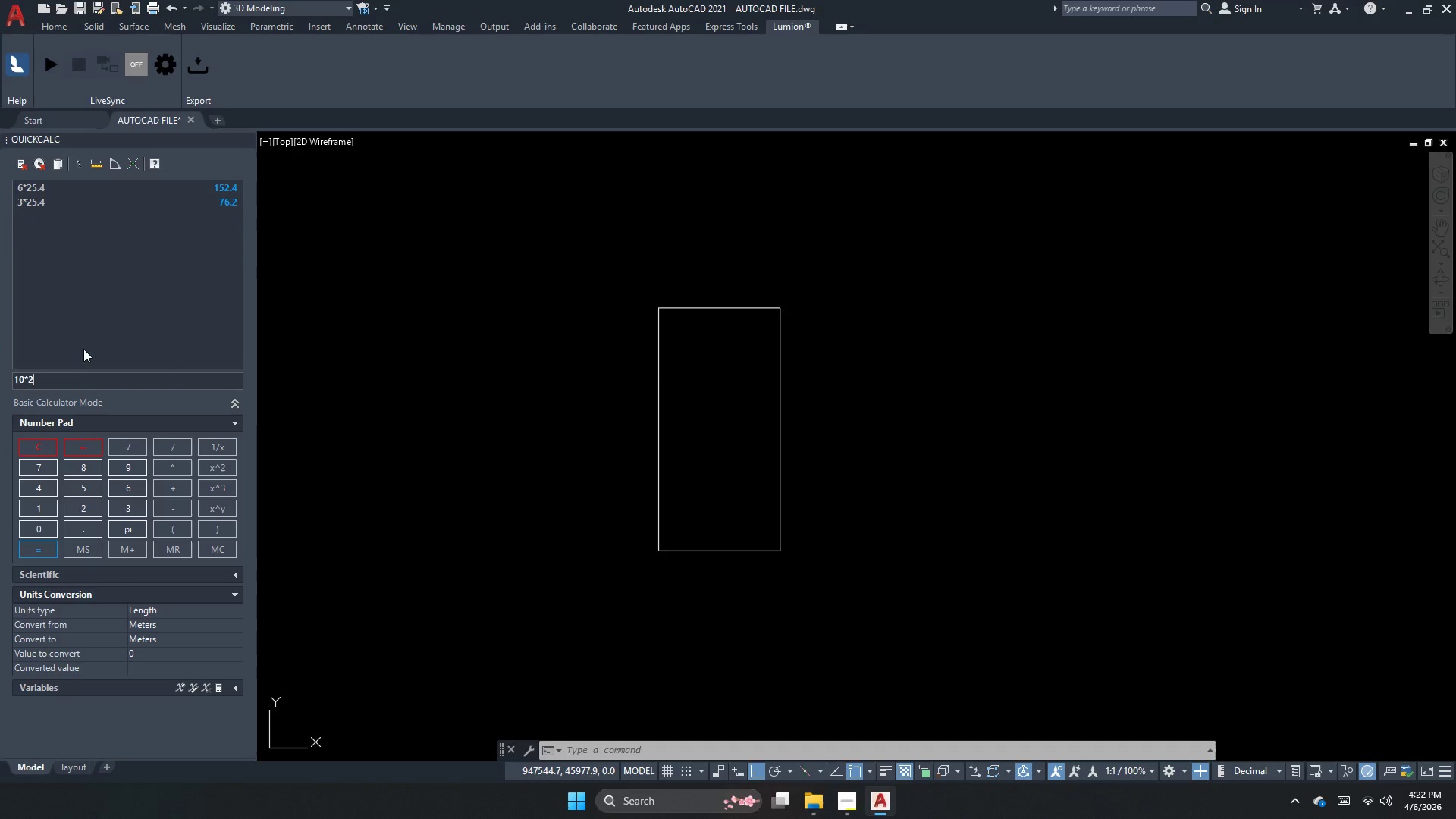 
key(Numpad2)
 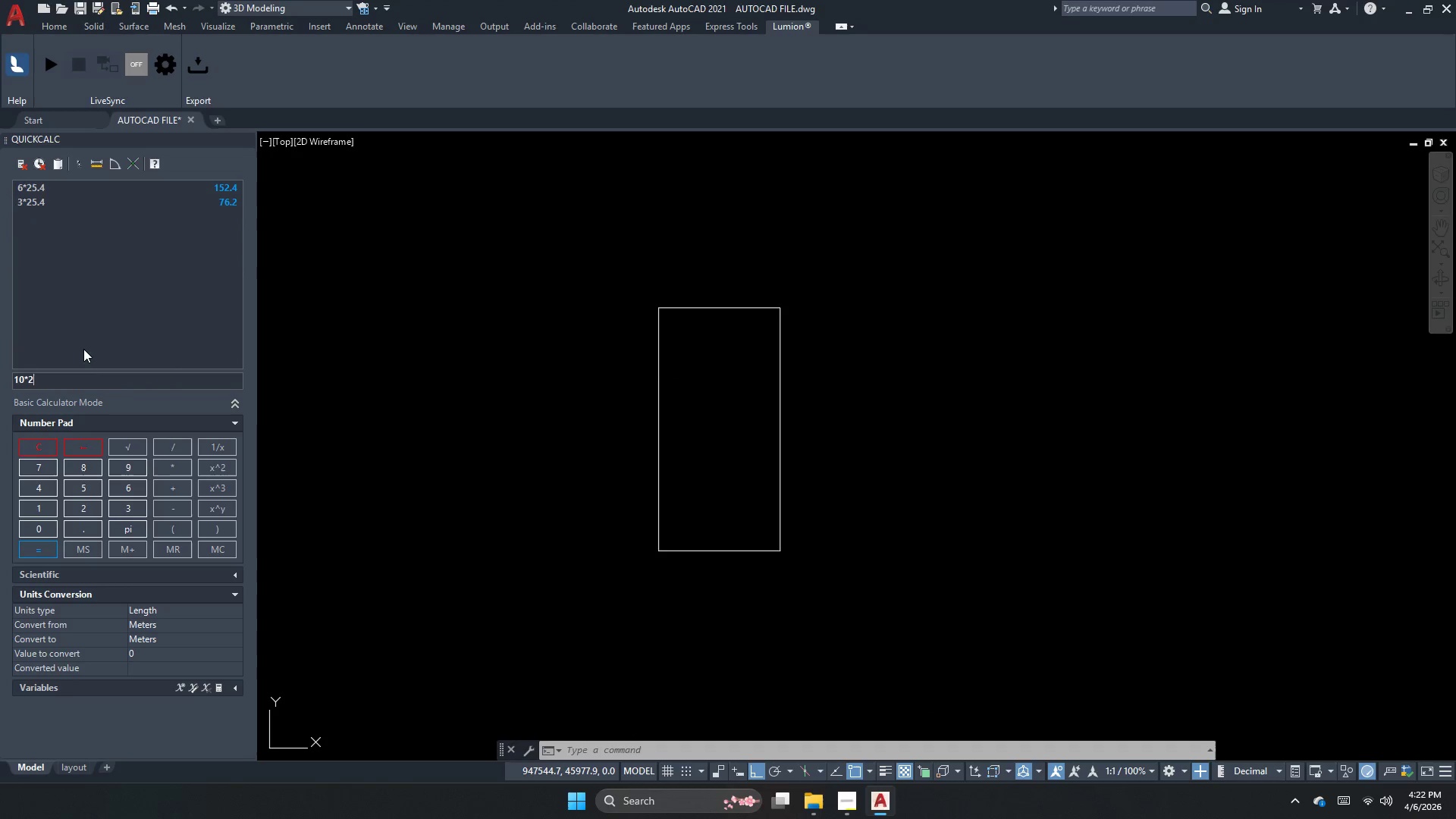 
key(Numpad5)
 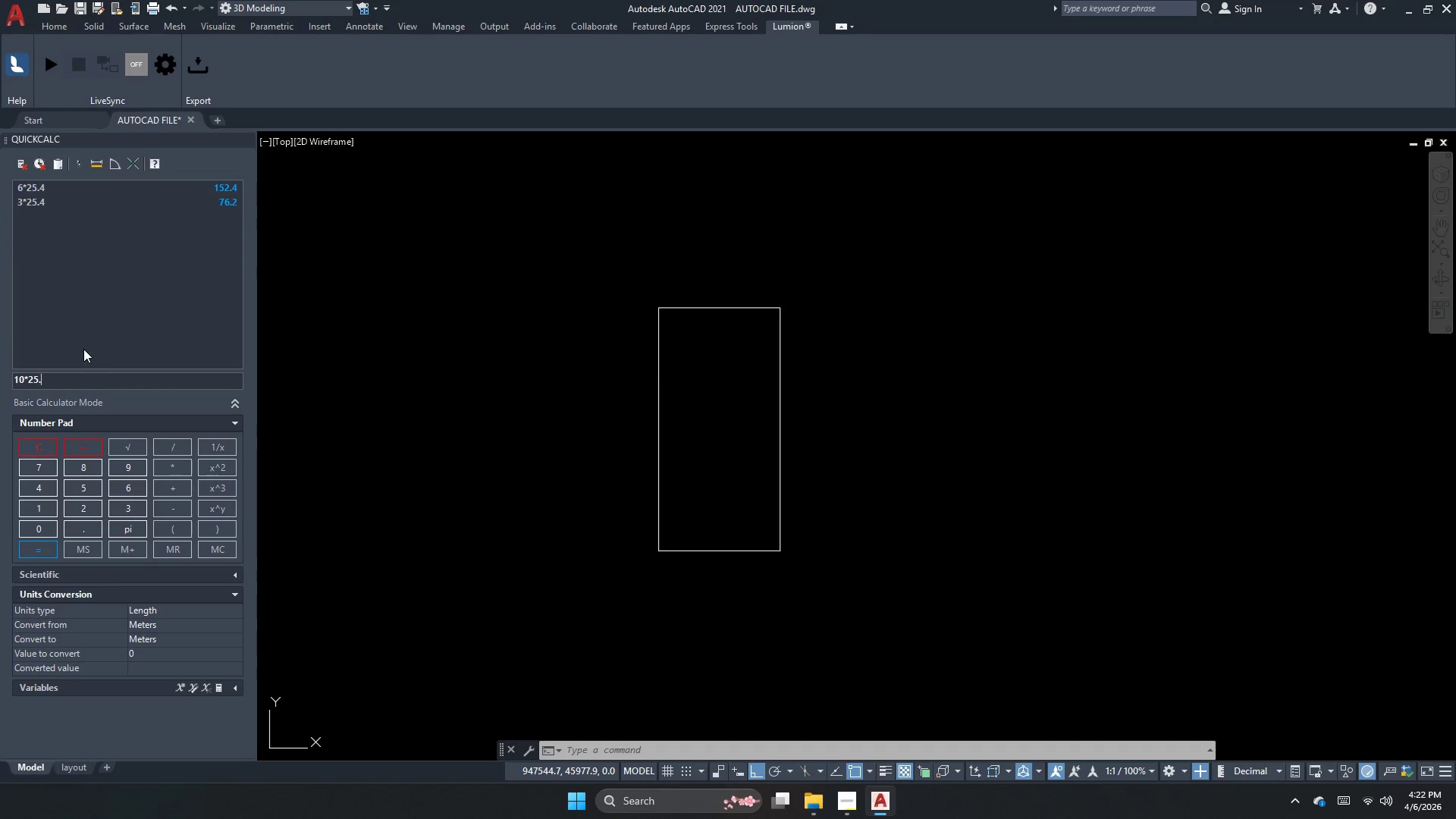 
key(NumpadDecimal)
 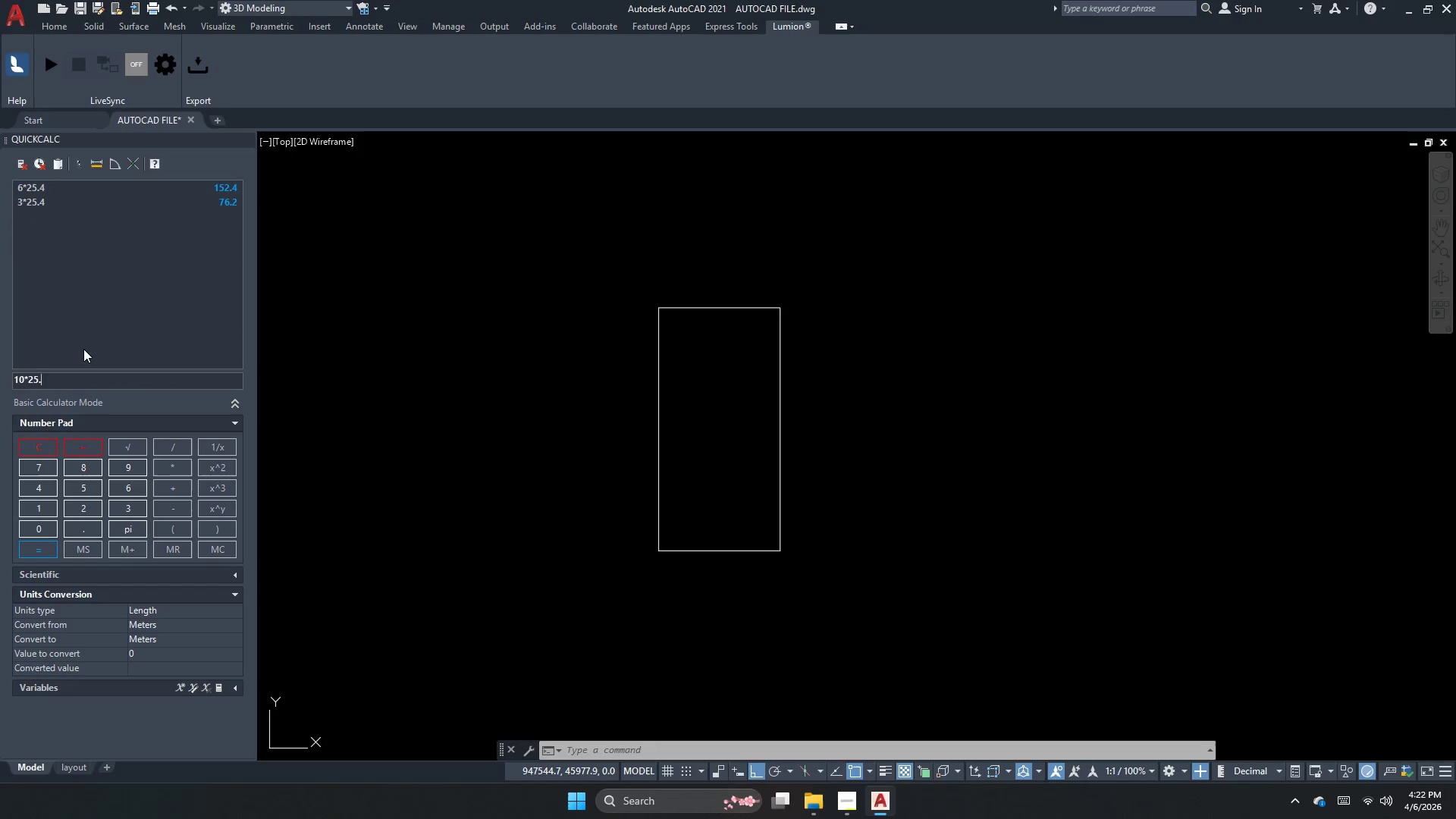 
key(Numpad4)
 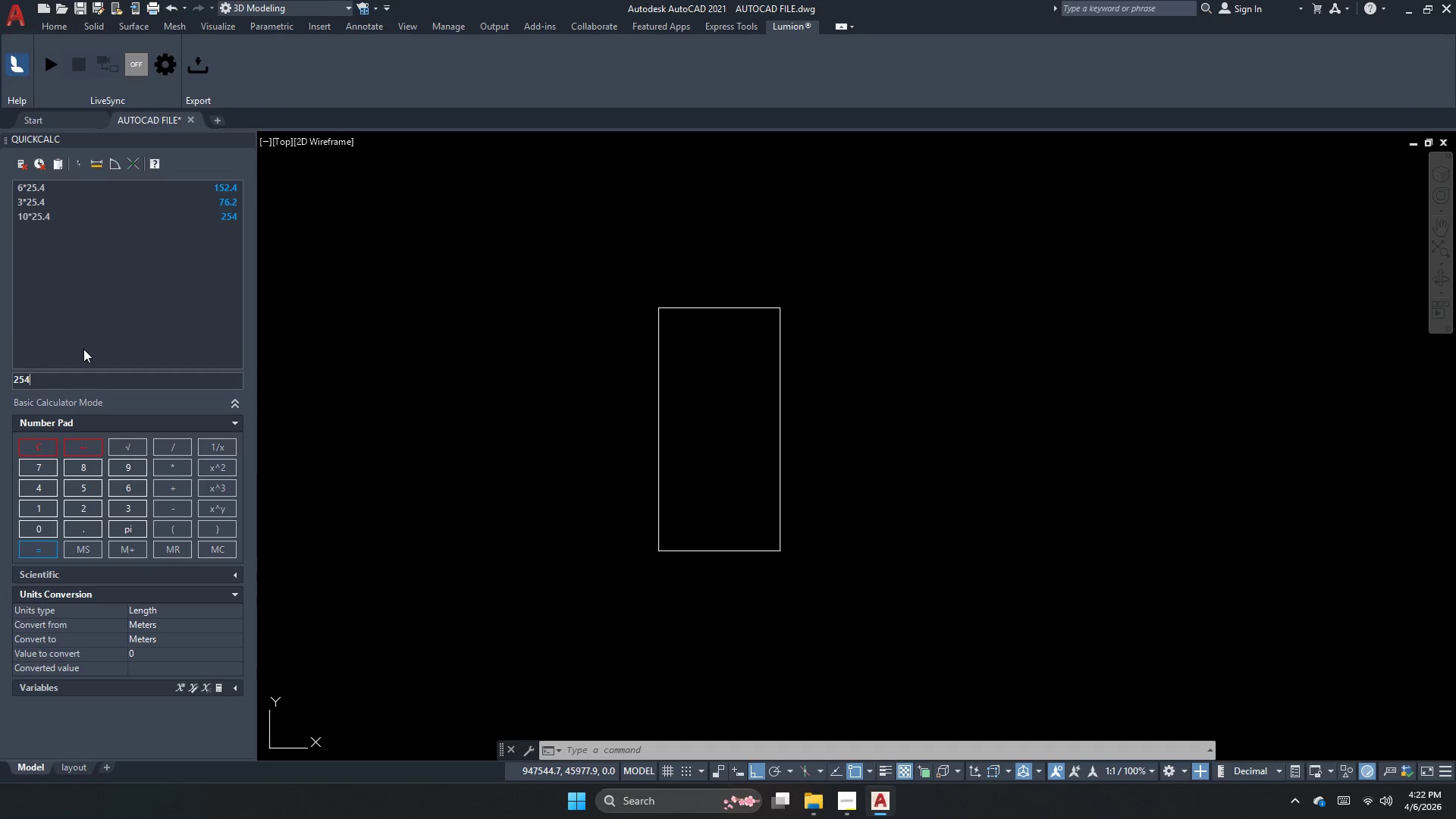 
key(NumpadEnter)
 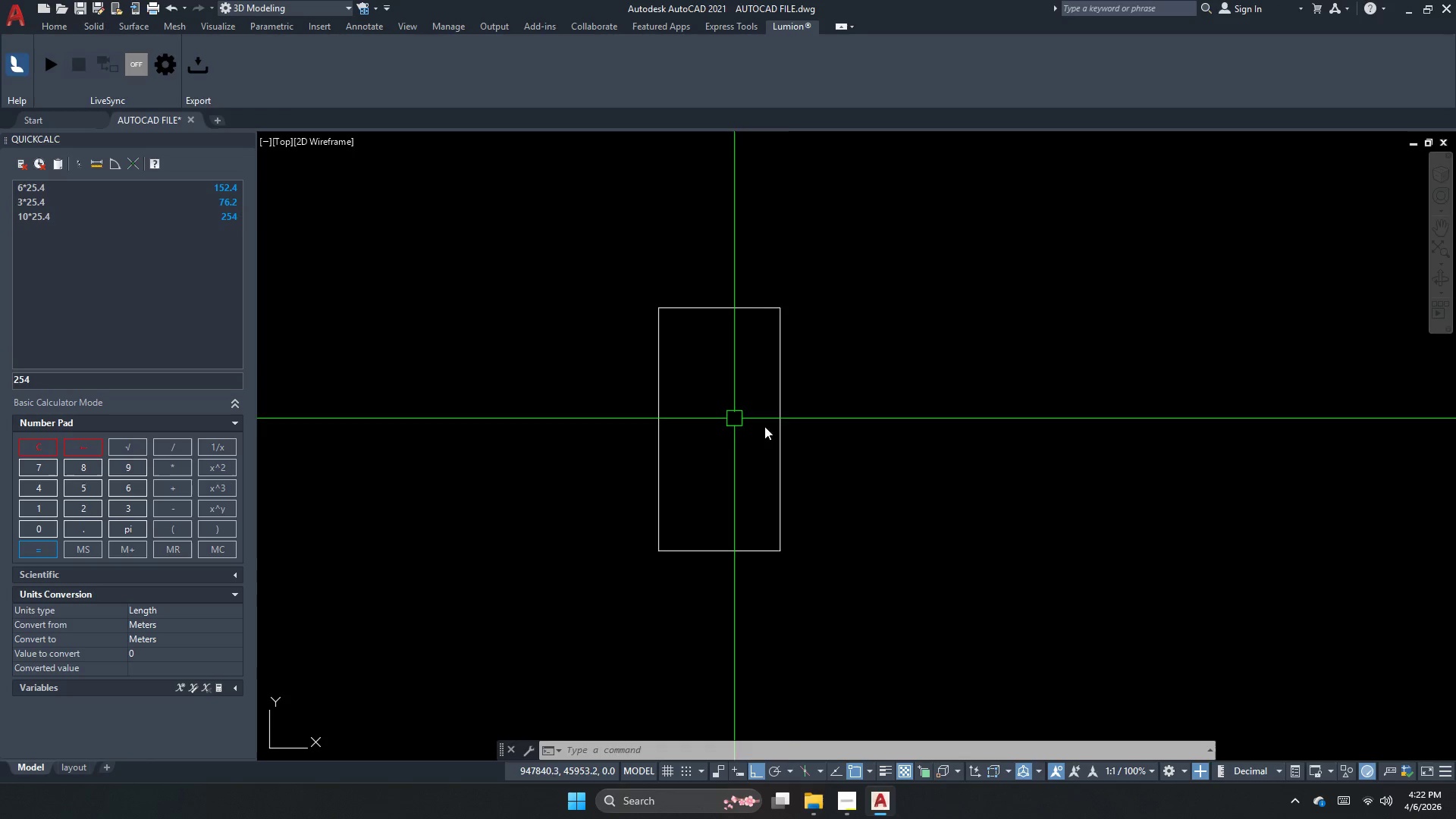 
left_click([816, 415])
 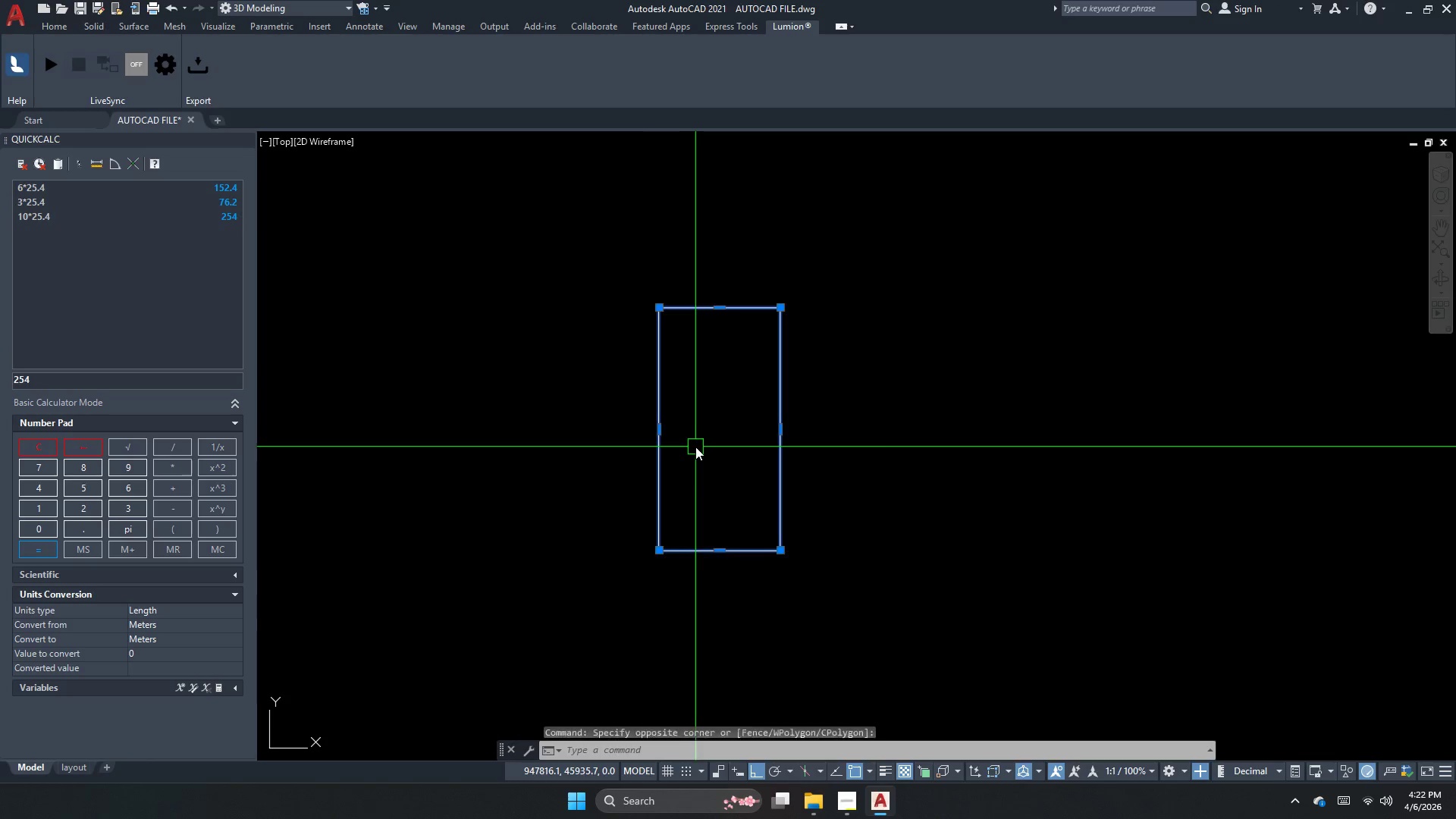 
key(Escape)
 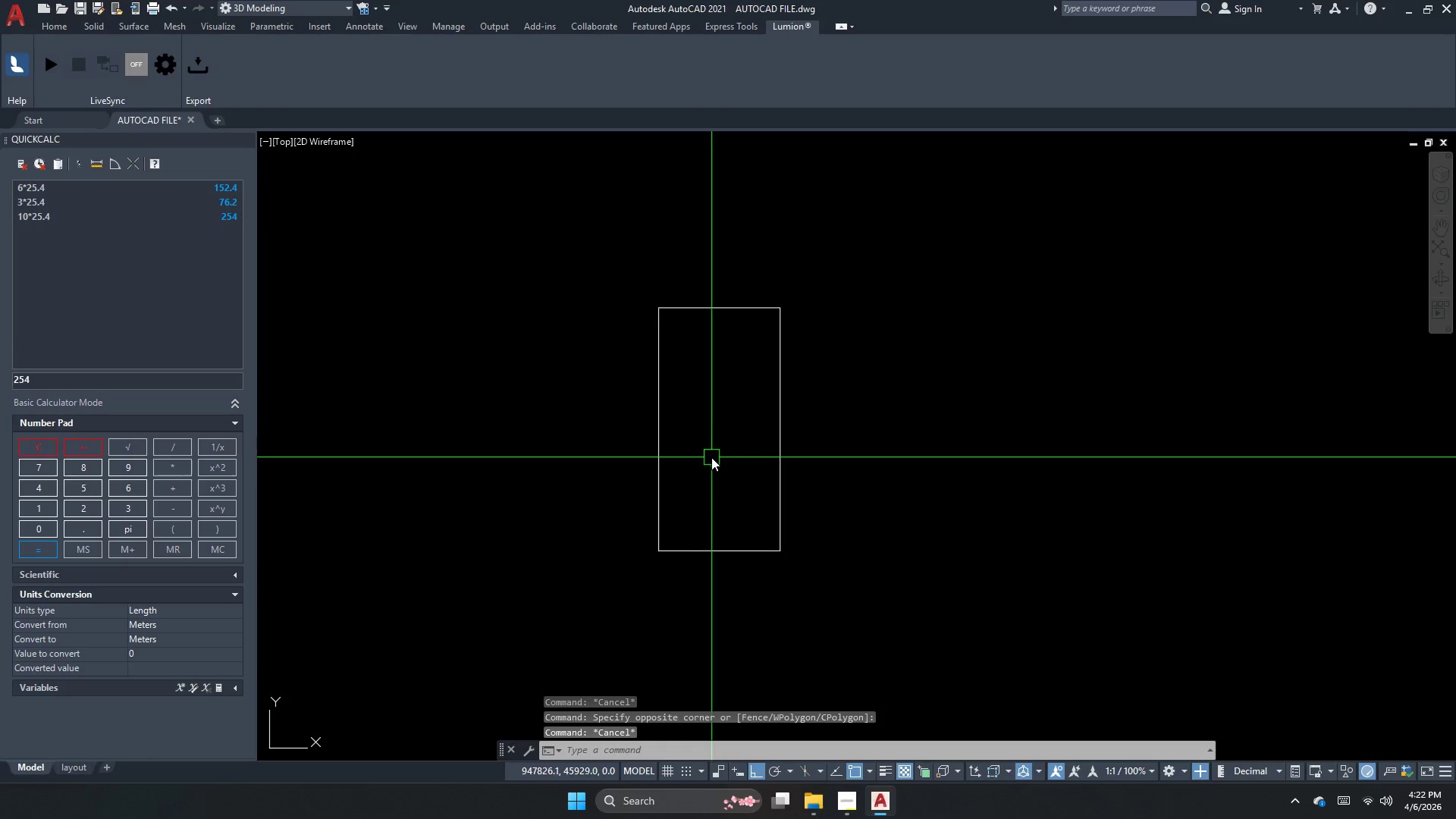 
key(Escape)
 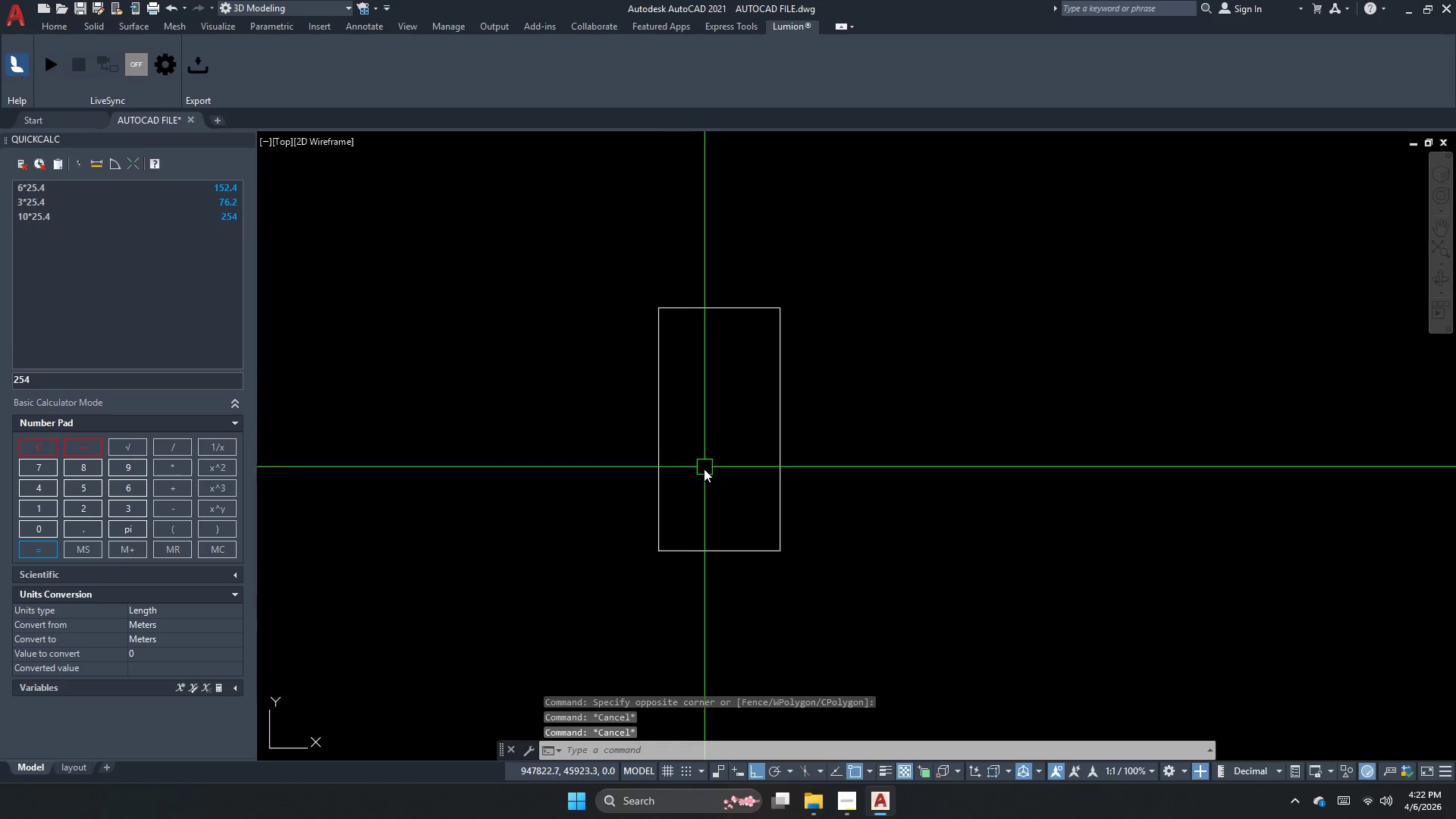 
key(C)
 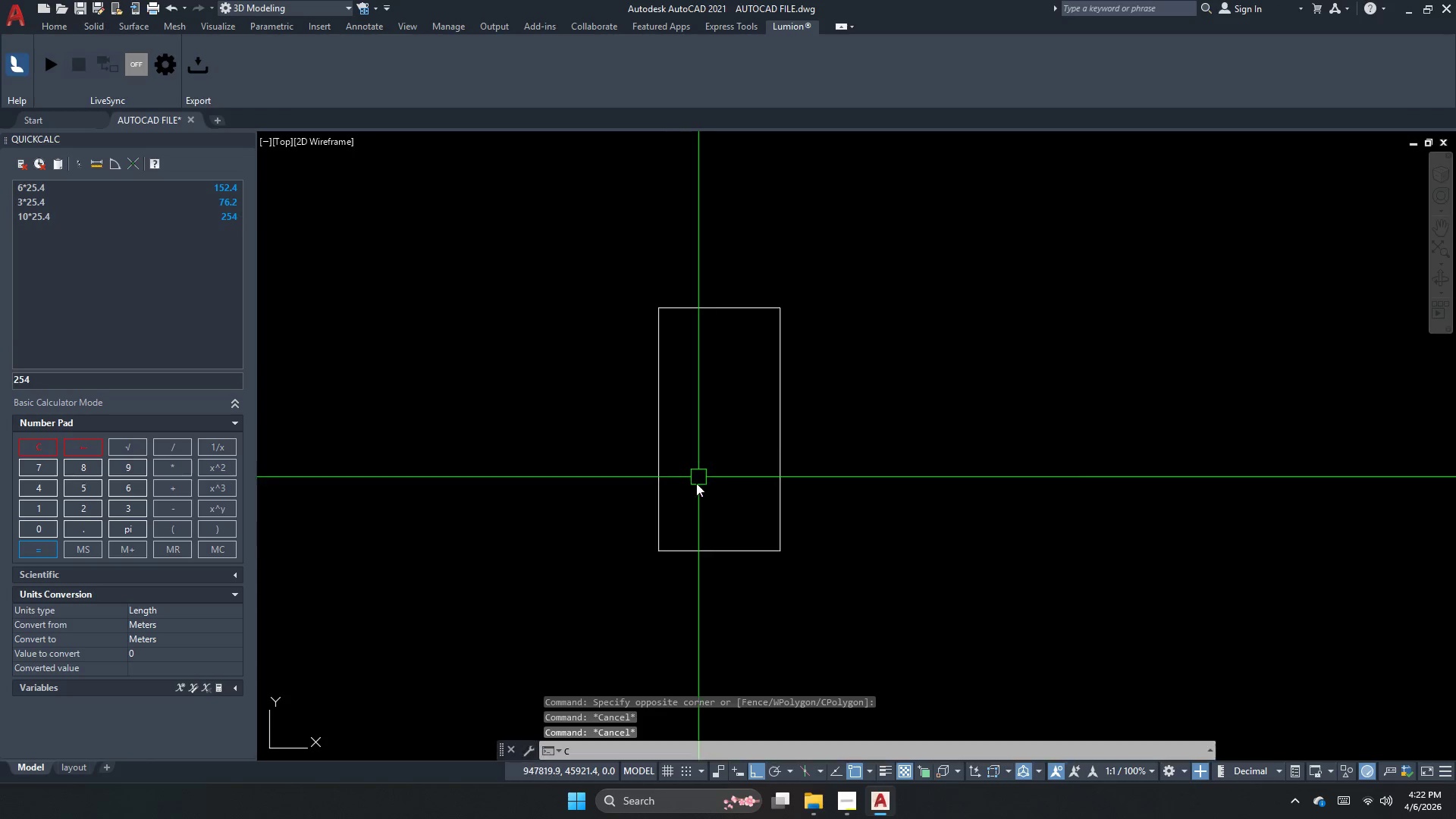 
key(Space)
 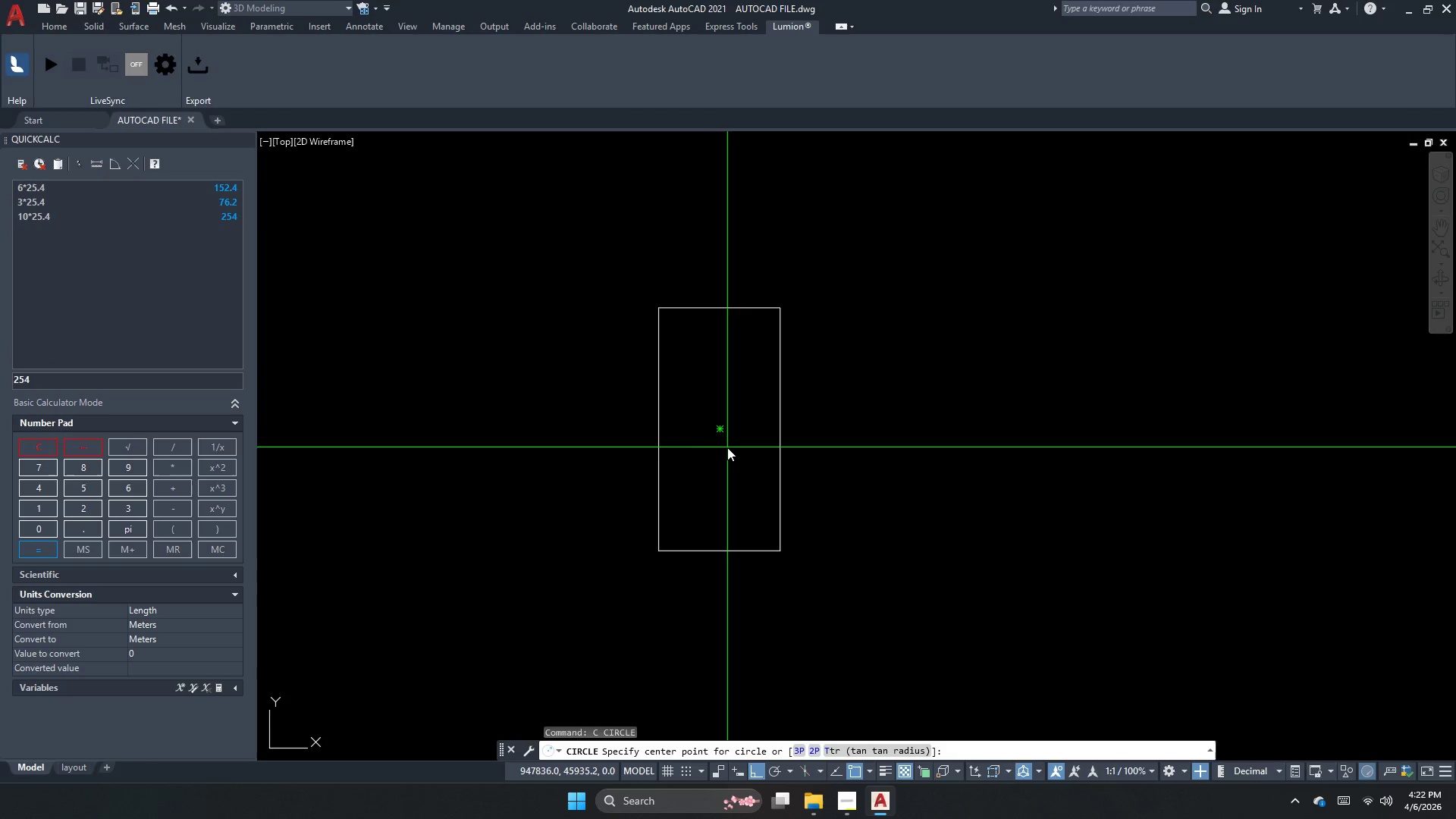 
key(Escape)
 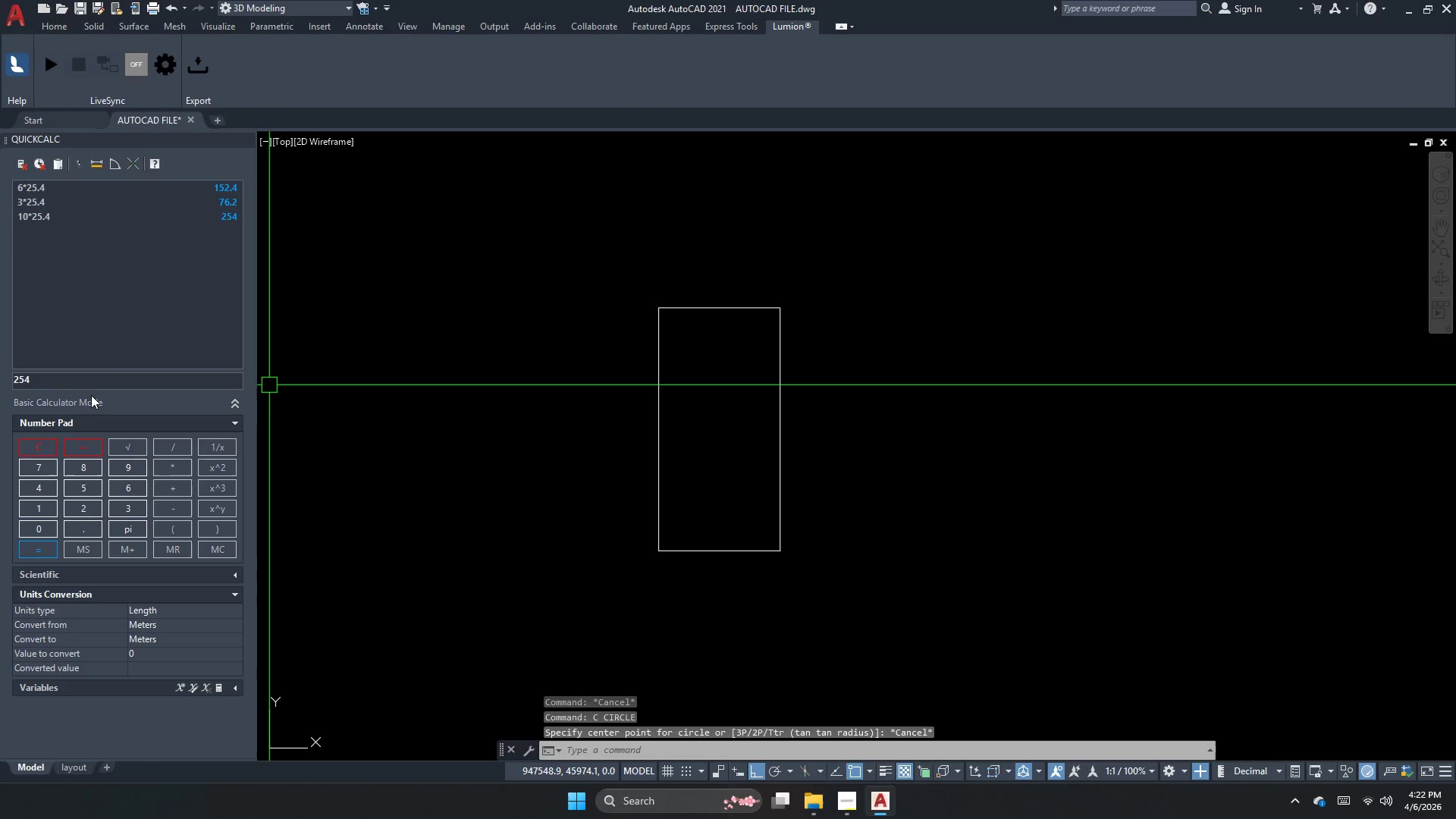 
left_click([99, 378])
 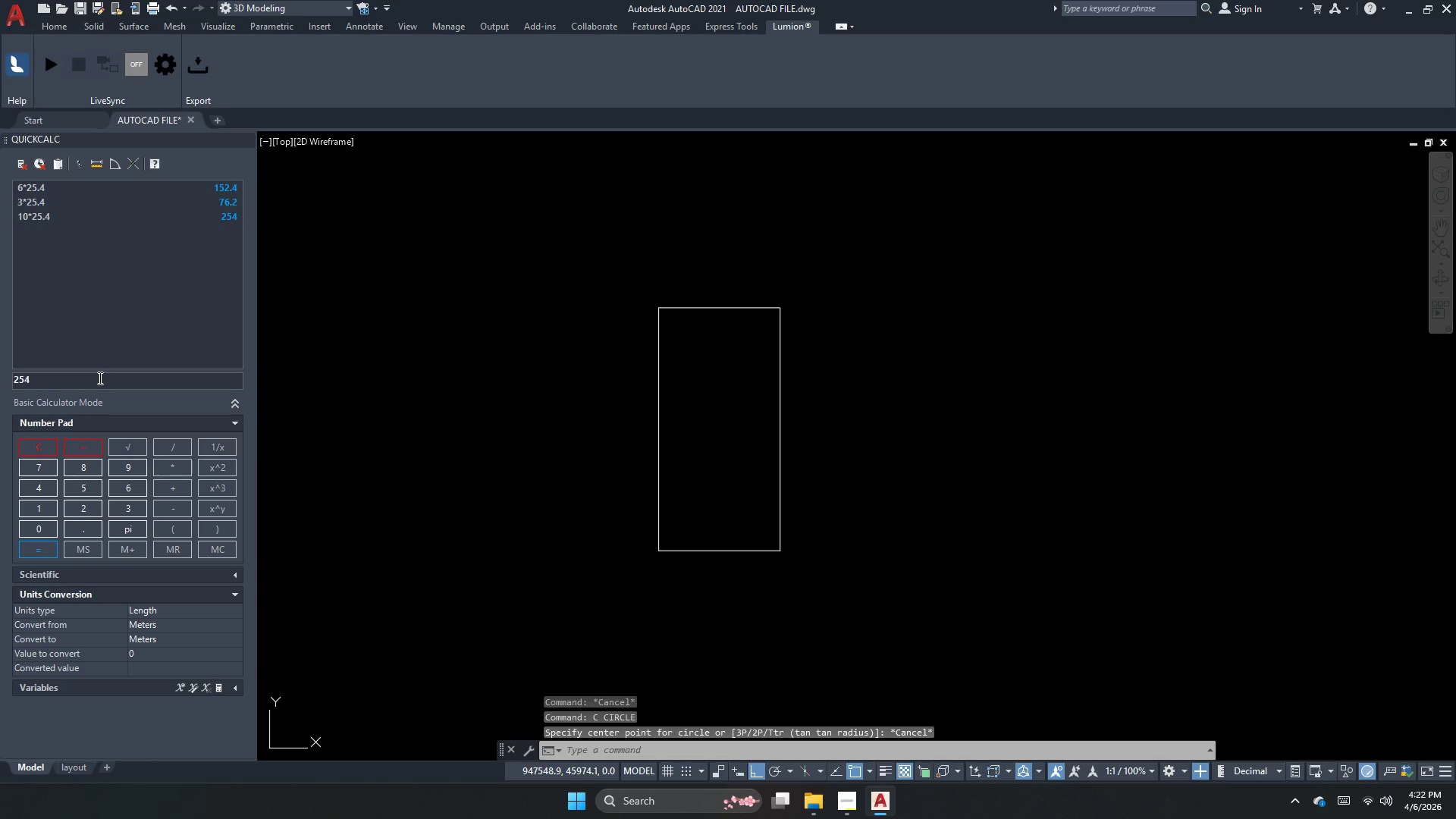 
double_click([99, 378])
 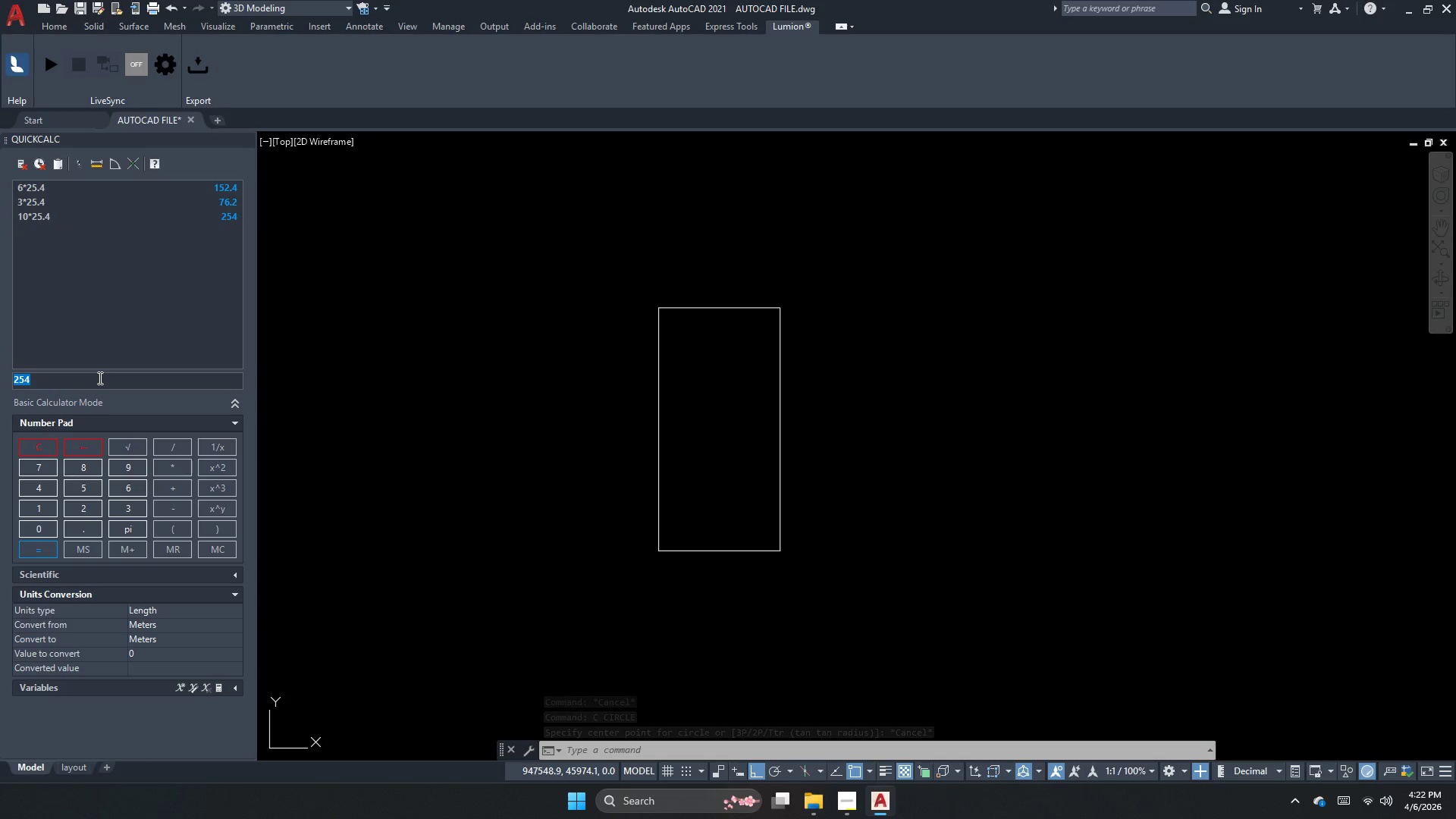 
key(Numpad1)
 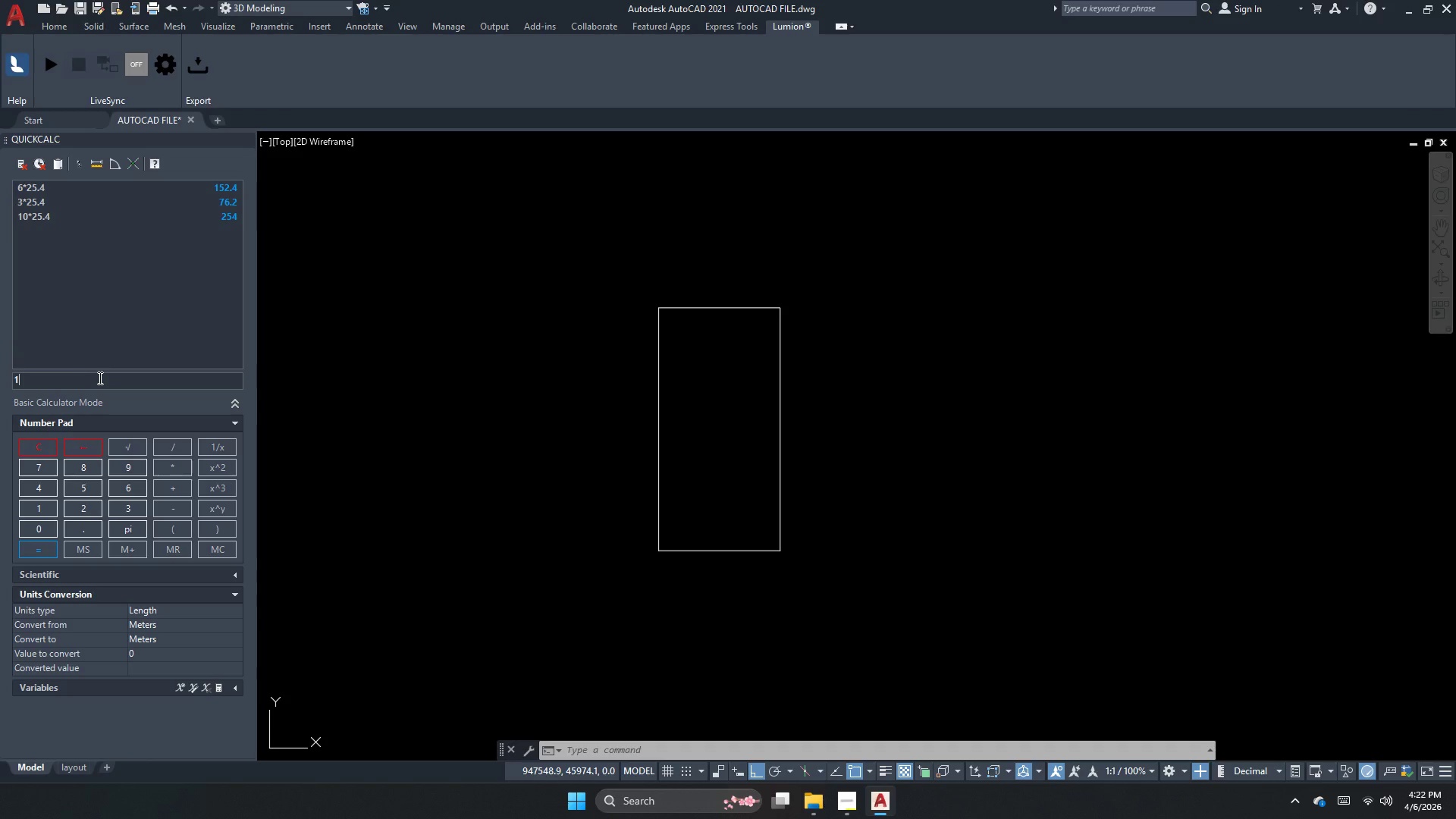 
key(NumpadMultiply)
 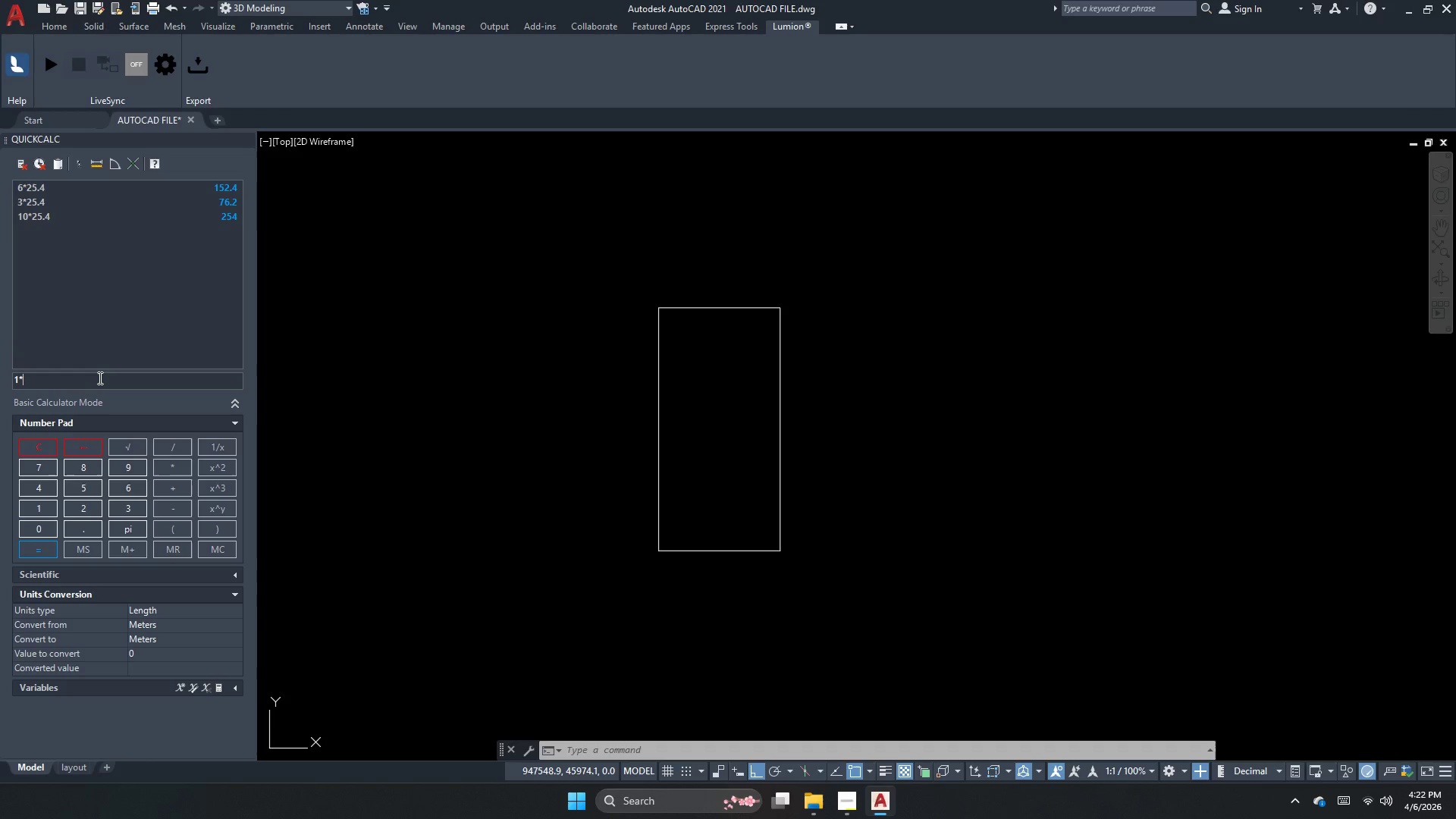 
key(Numpad2)
 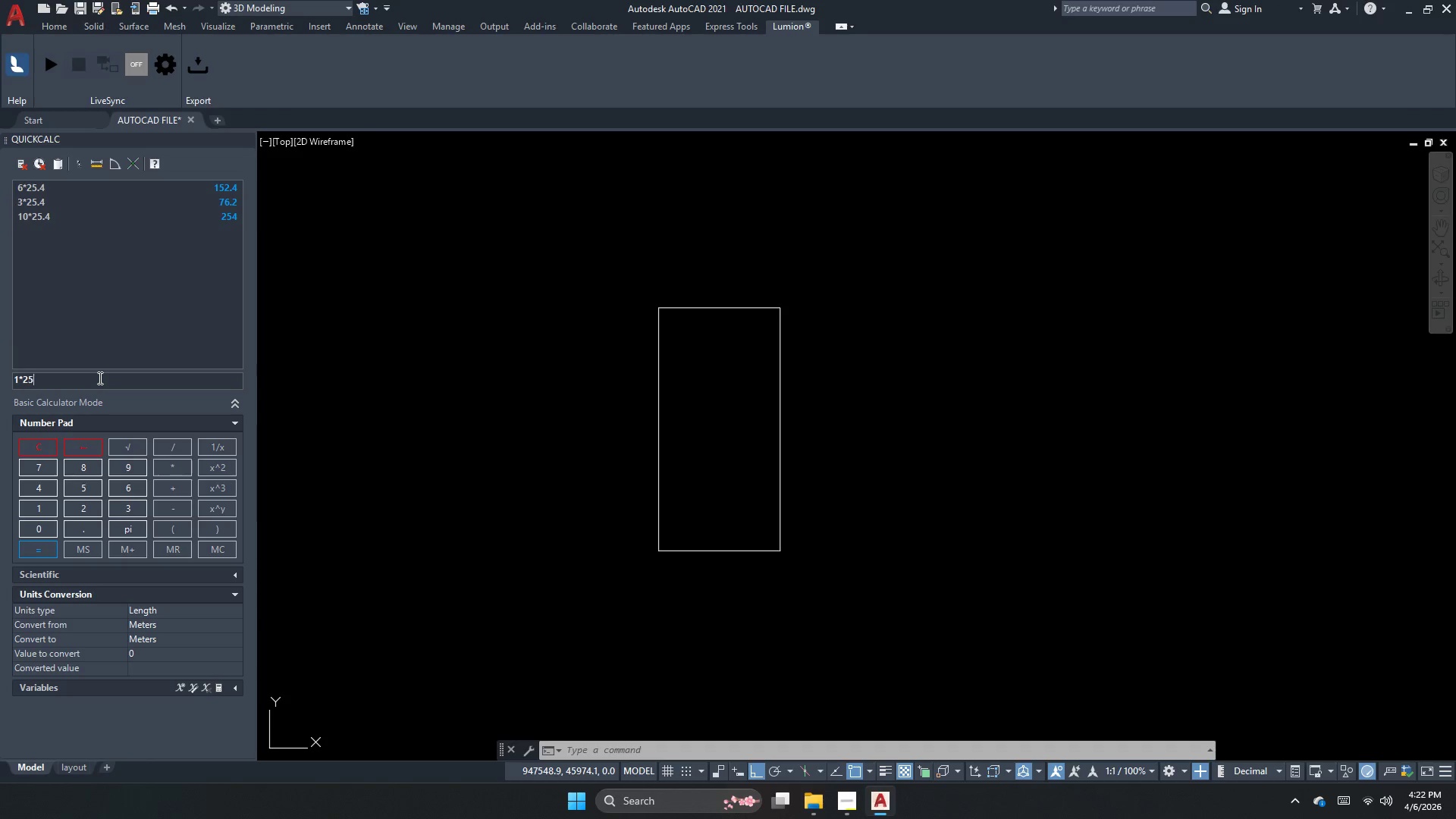 
key(Numpad5)
 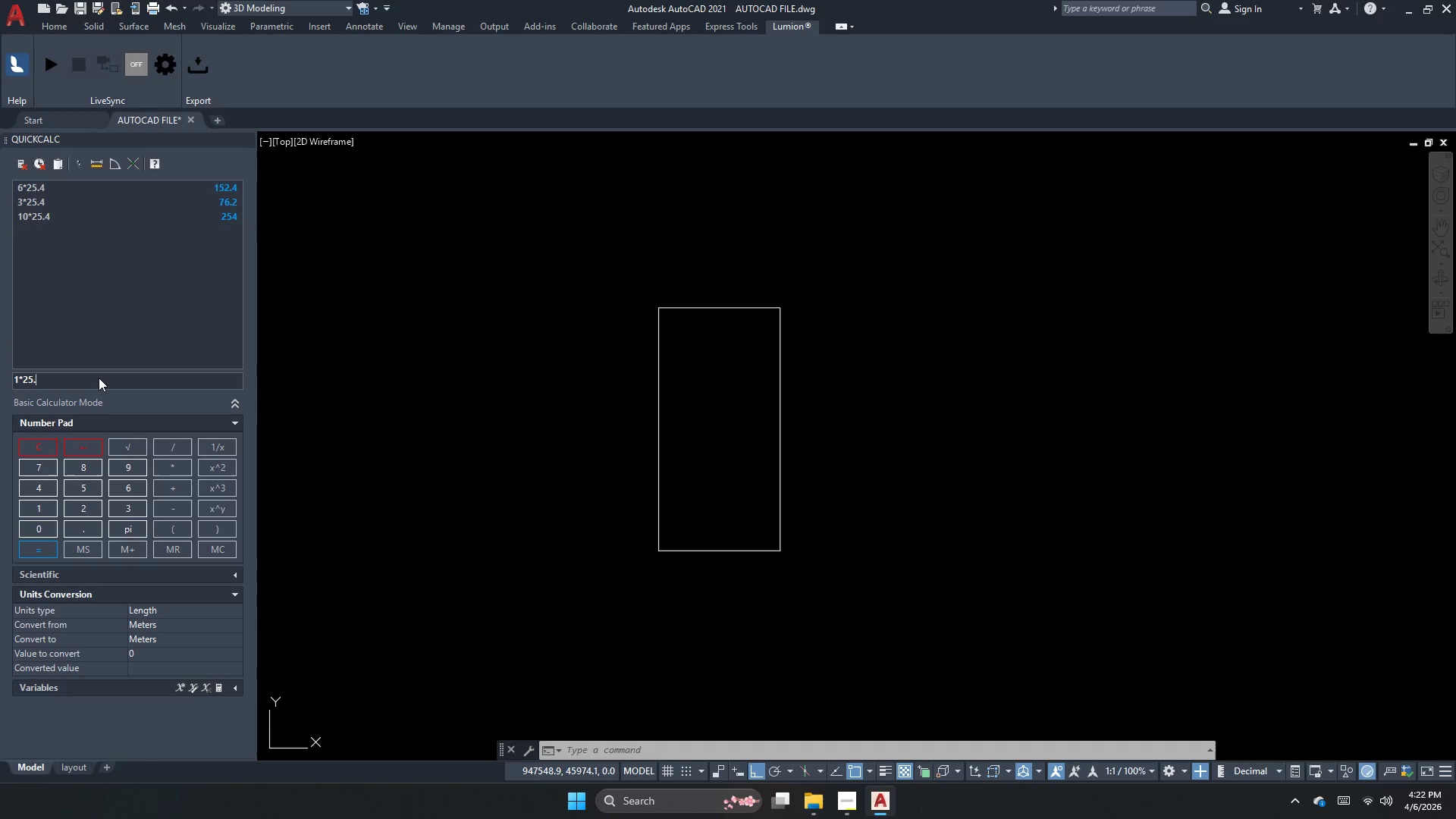 
key(NumpadDecimal)
 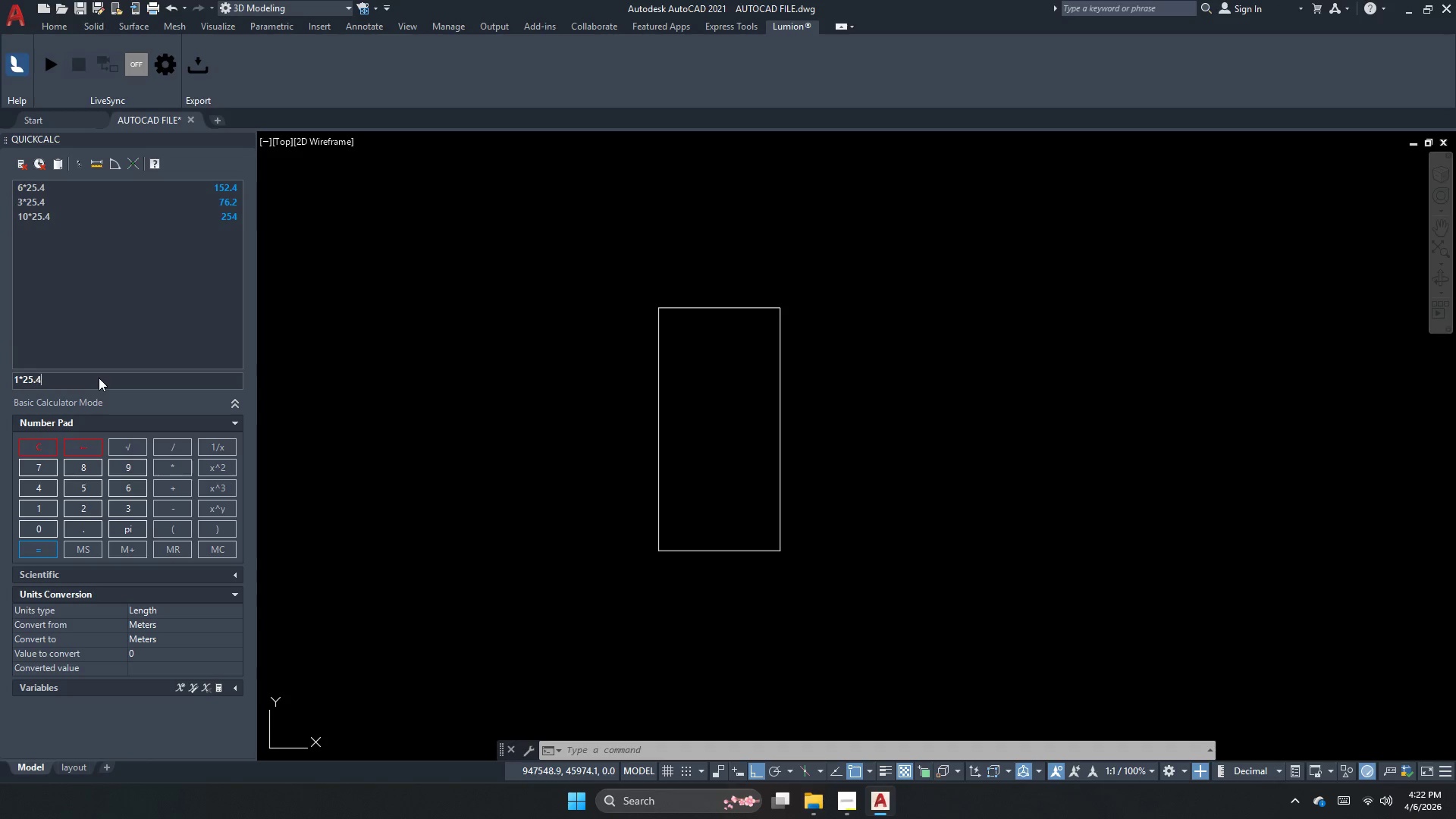 
key(Numpad4)
 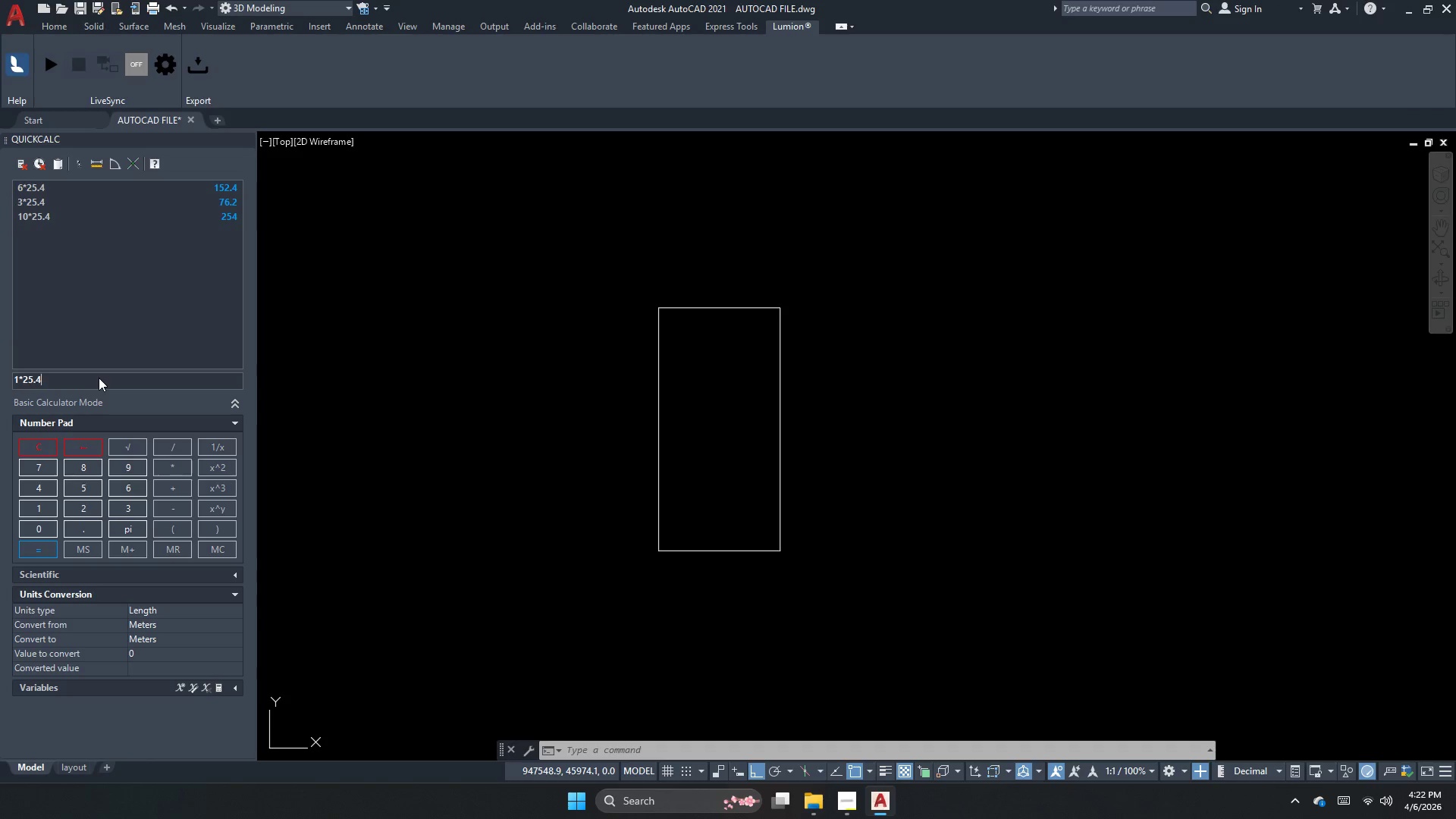 
key(NumpadEnter)
 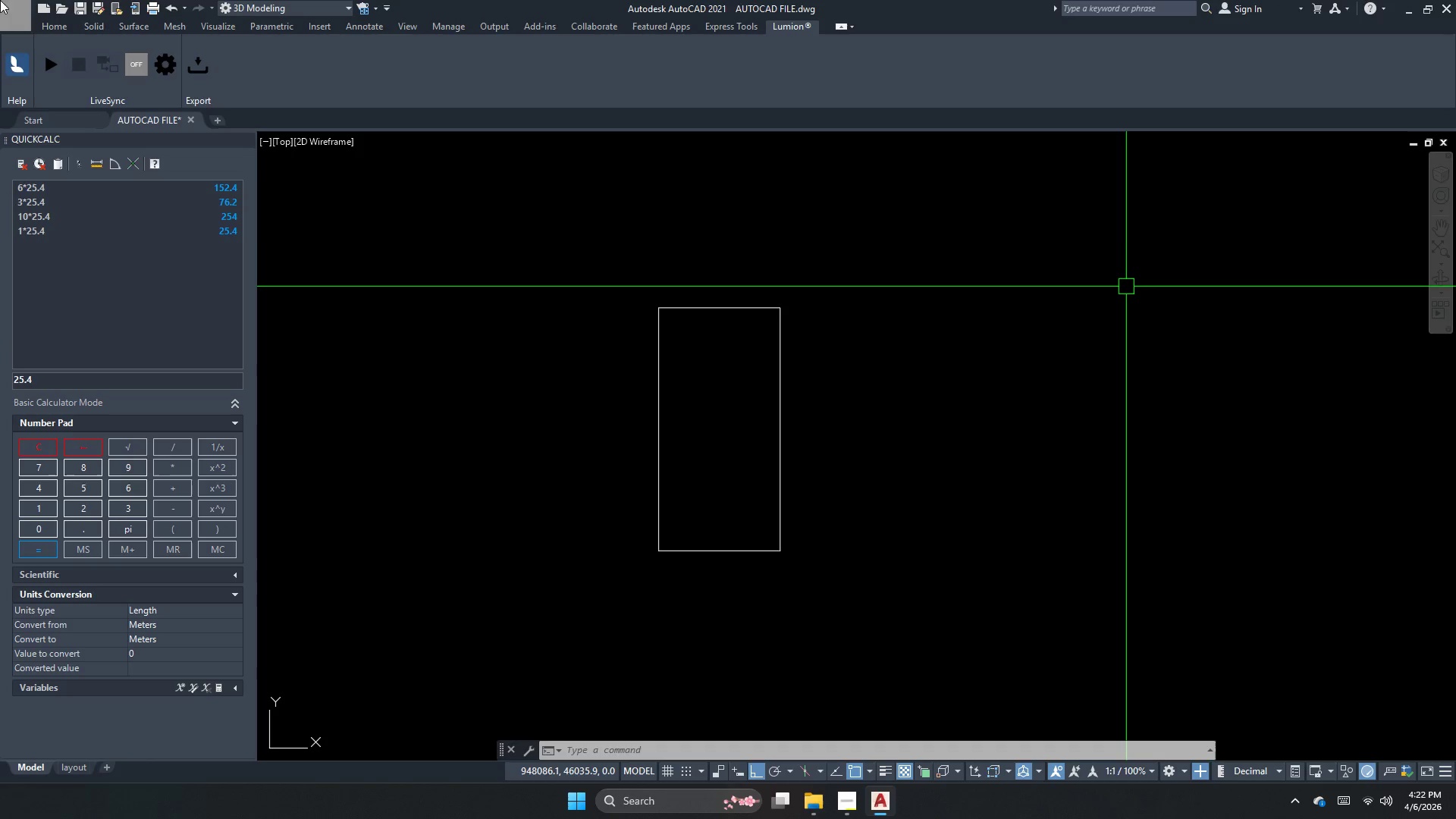 
key(Escape)
 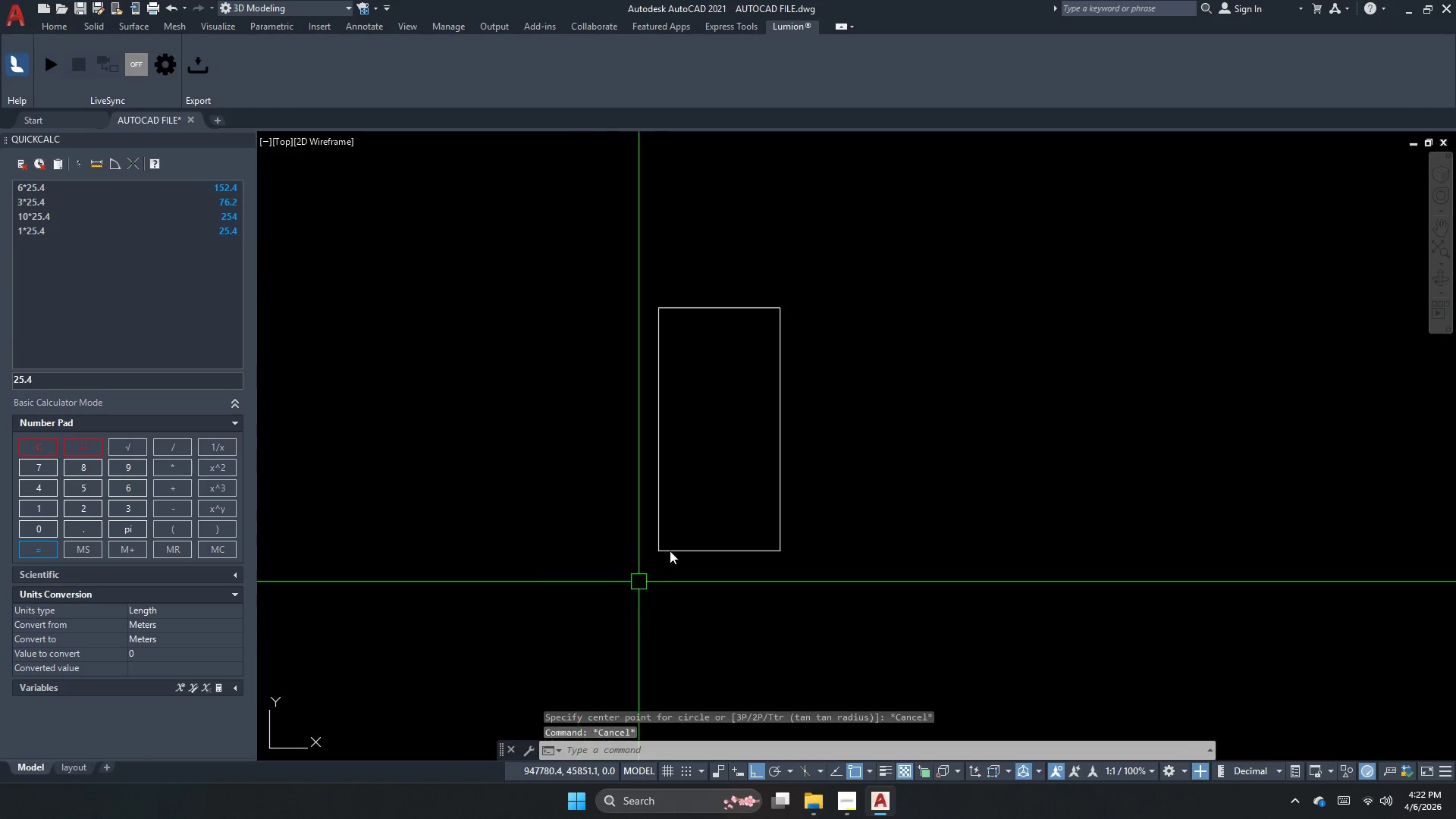 
key(C)
 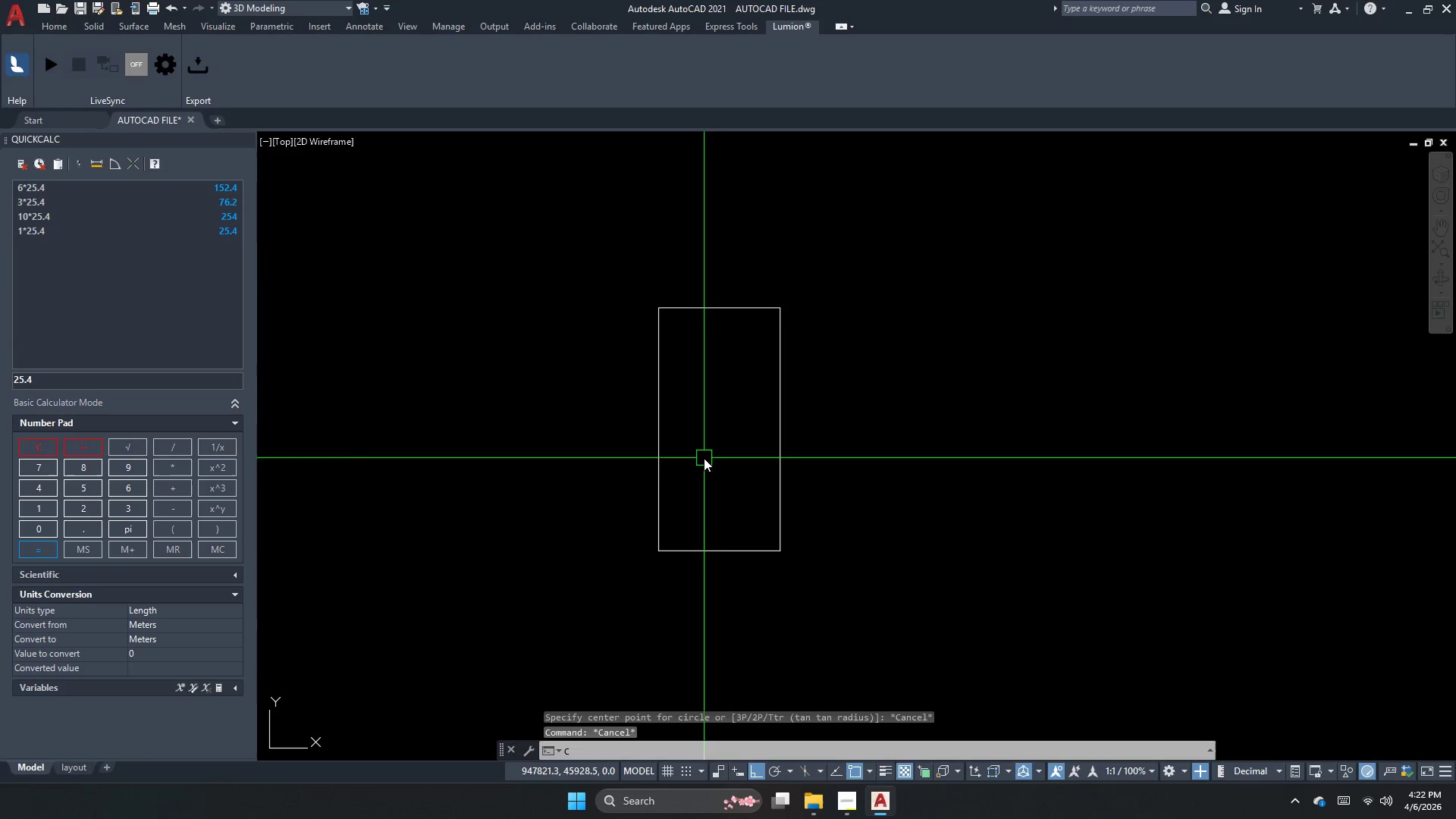 
key(Space)
 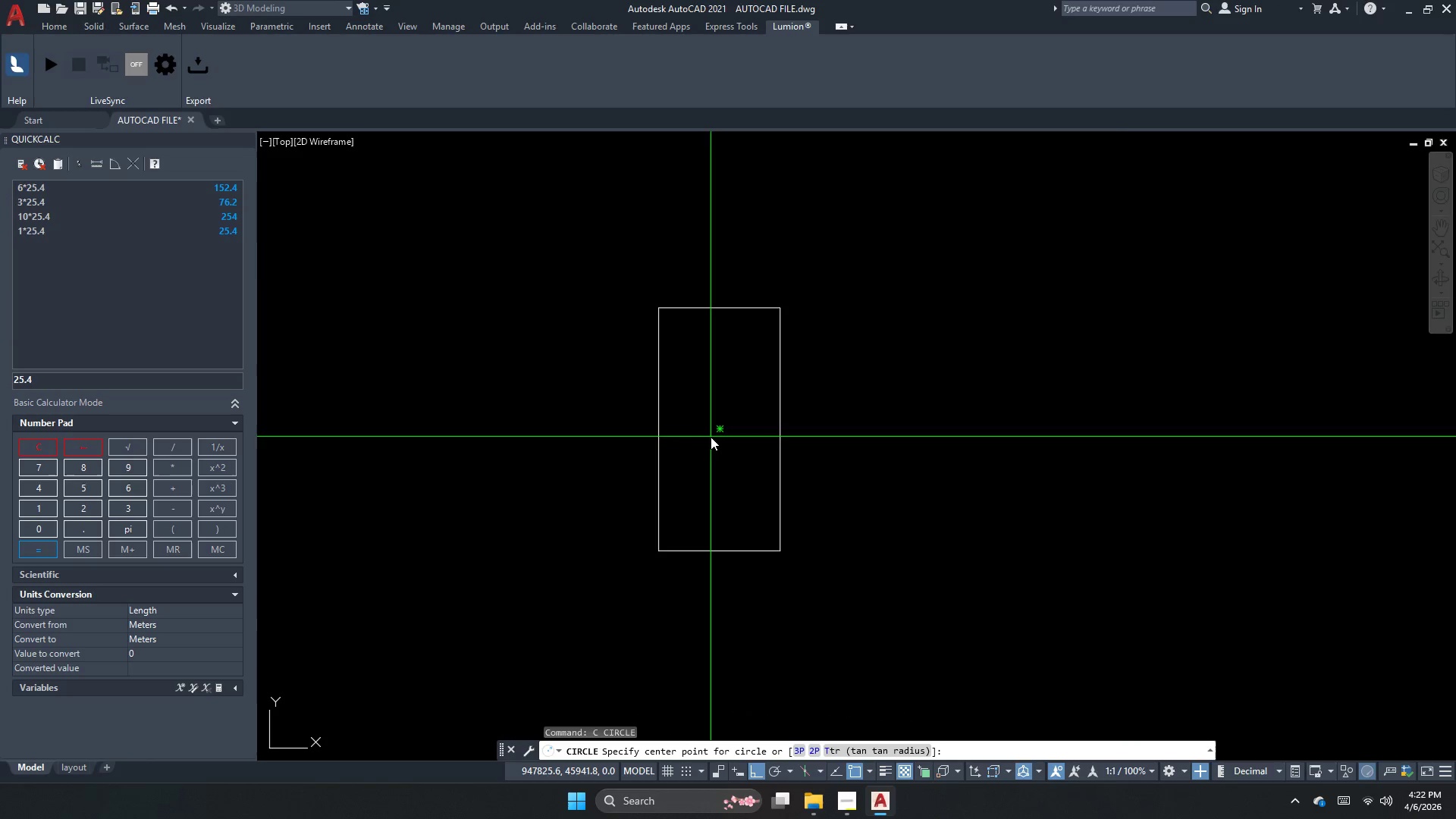 
left_click_drag(start_coordinate=[719, 432], to_coordinate=[723, 471])
 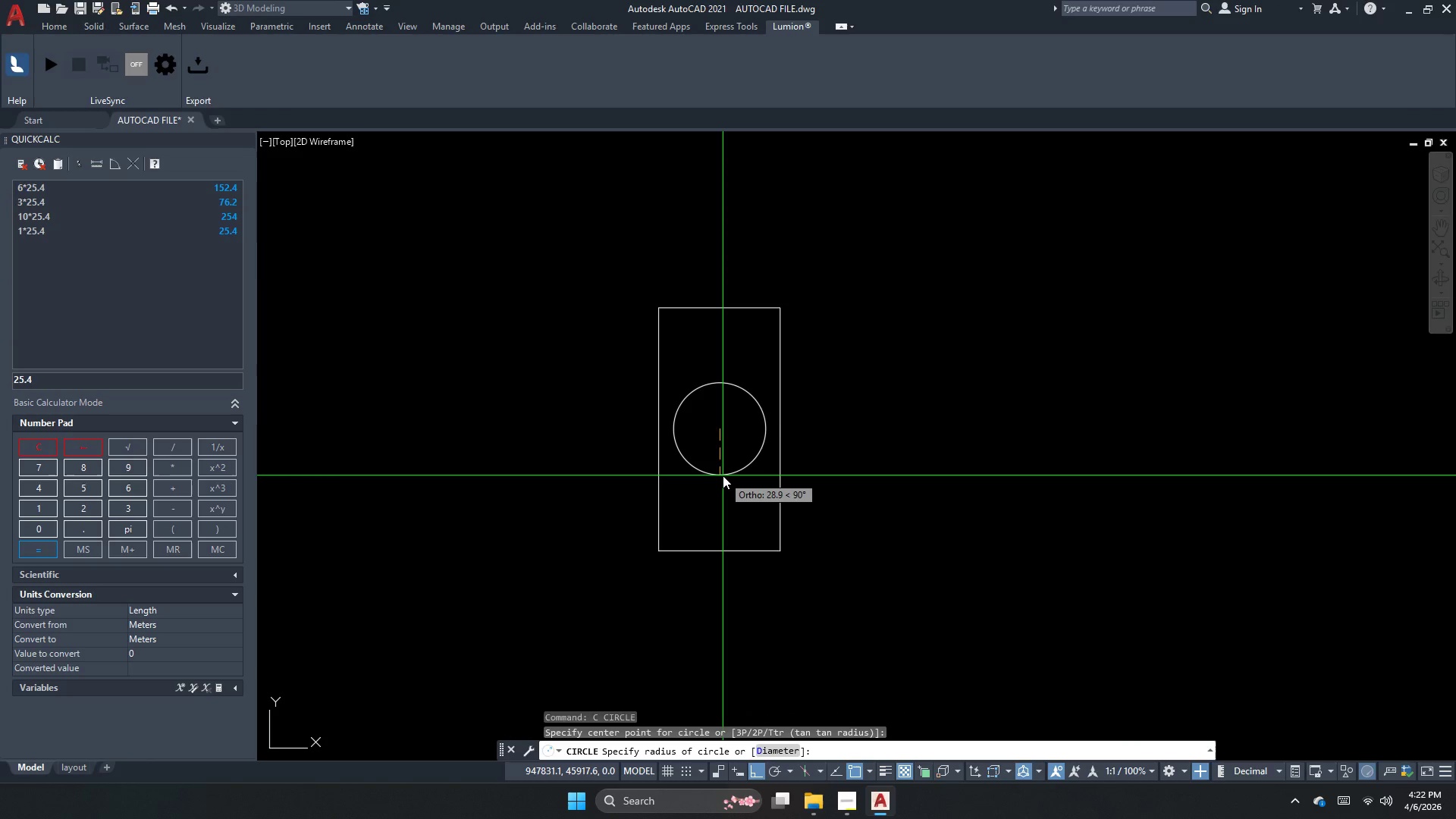 
key(D)
 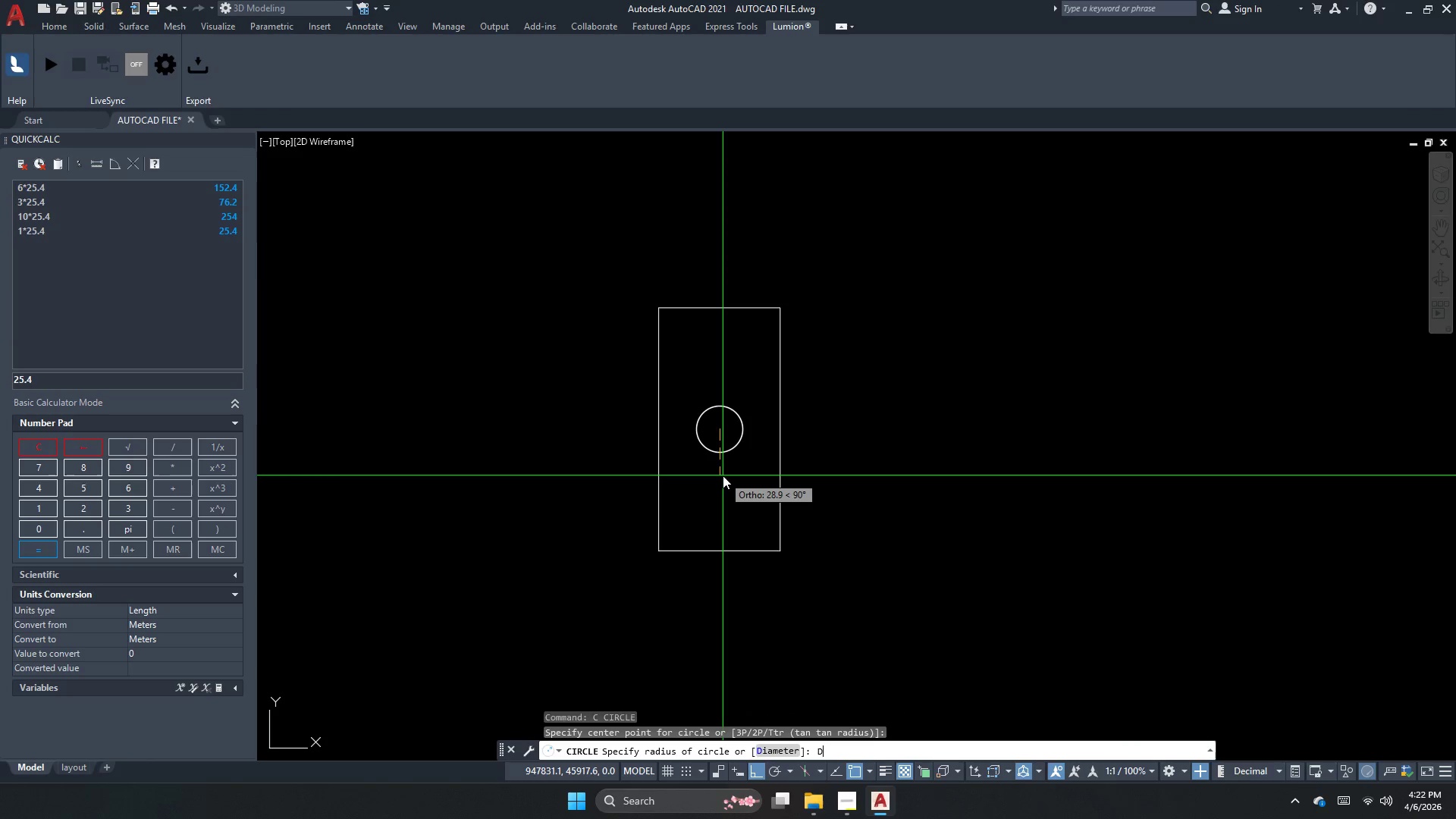 
key(Space)
 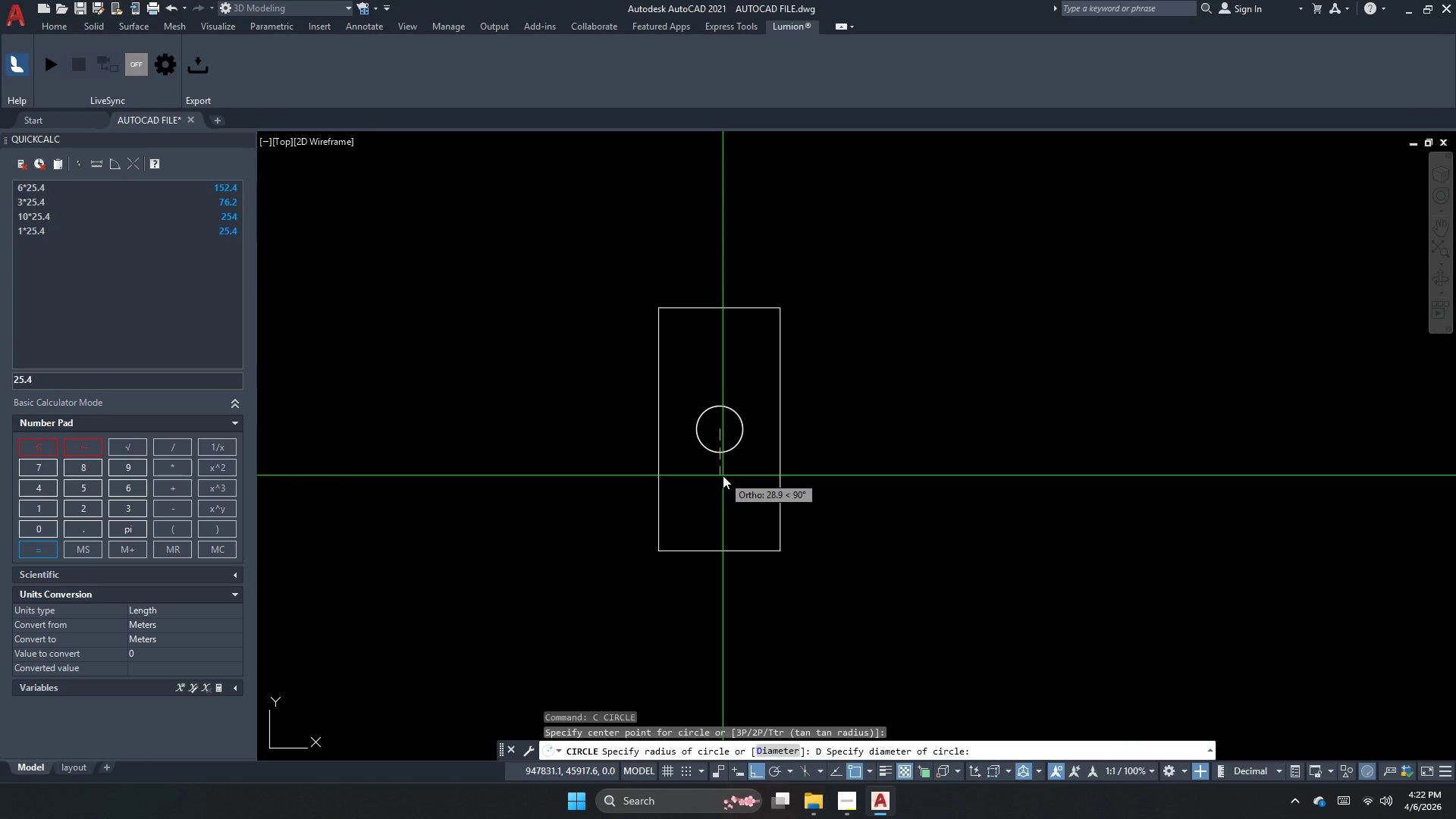 
key(Numpad2)
 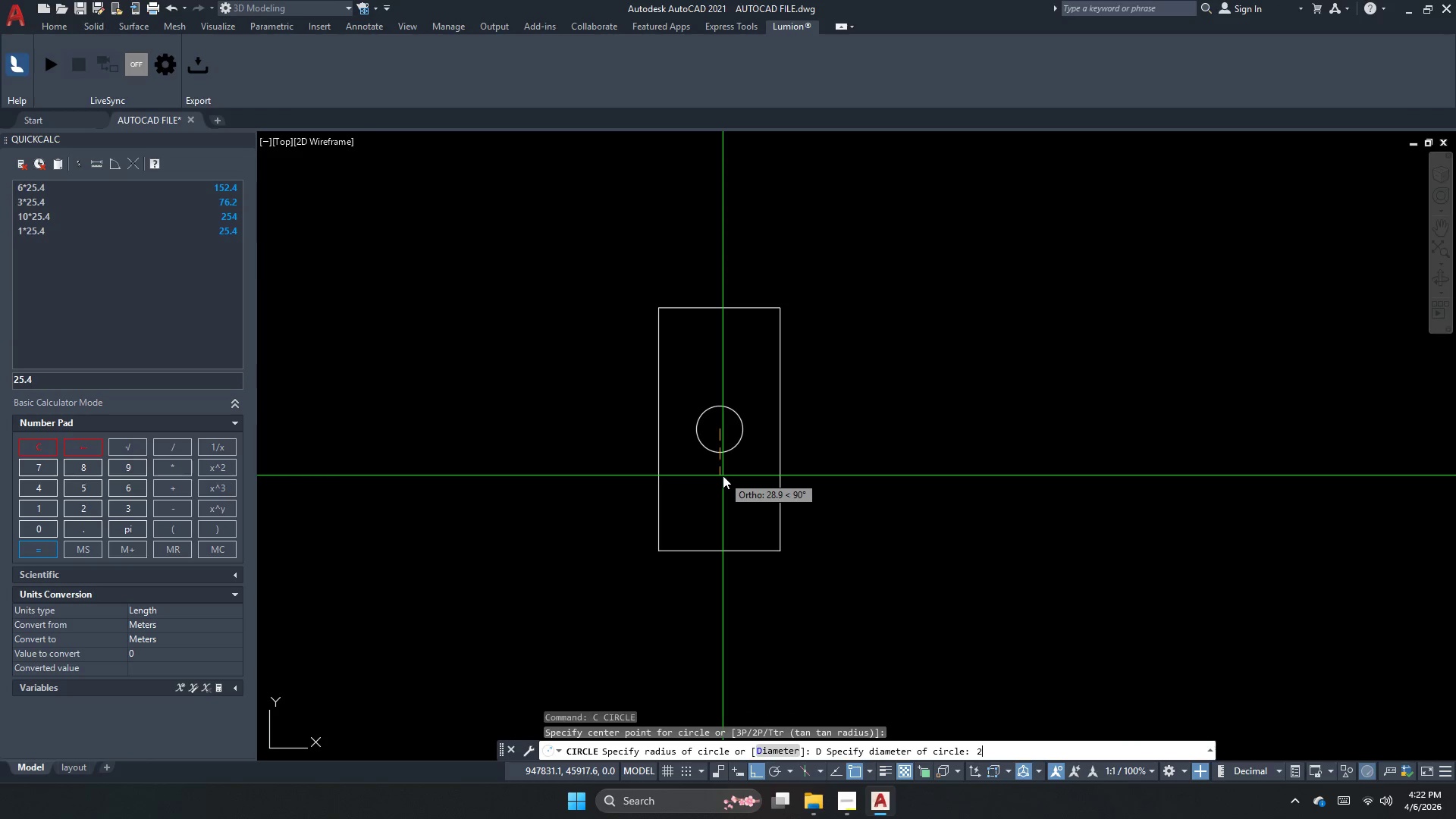 
key(Numpad5)
 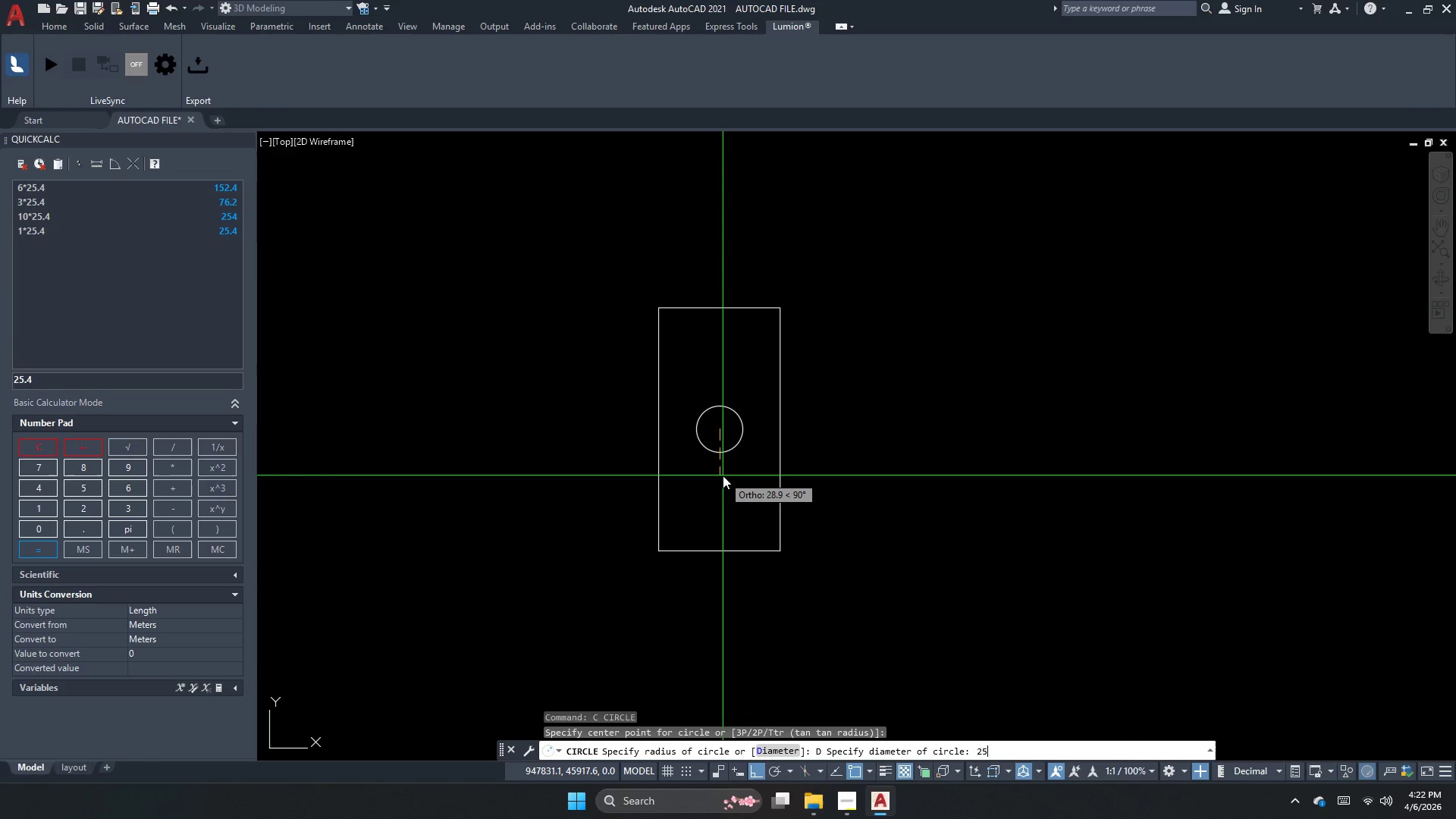 
key(NumpadDecimal)
 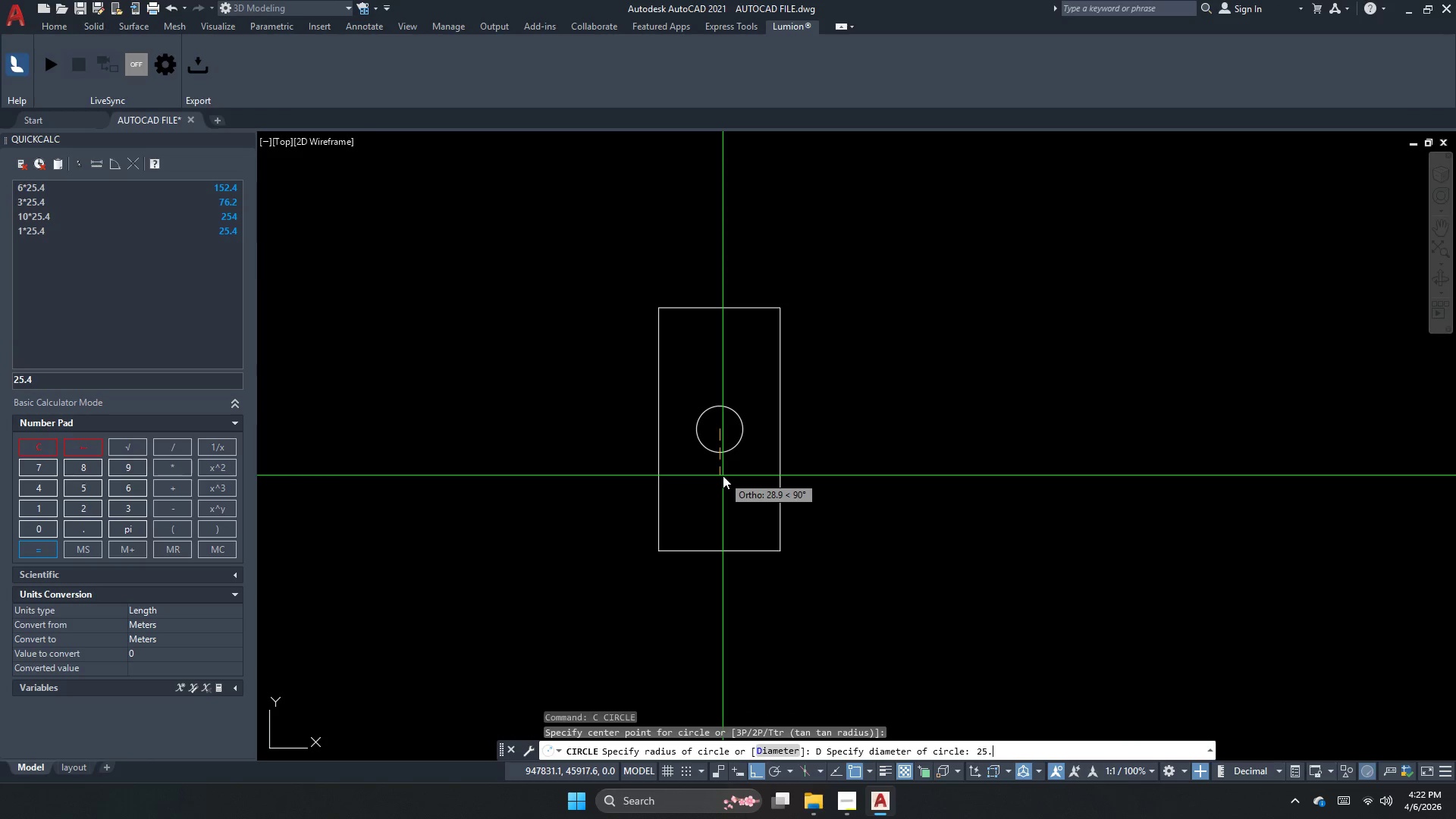 
key(Numpad4)
 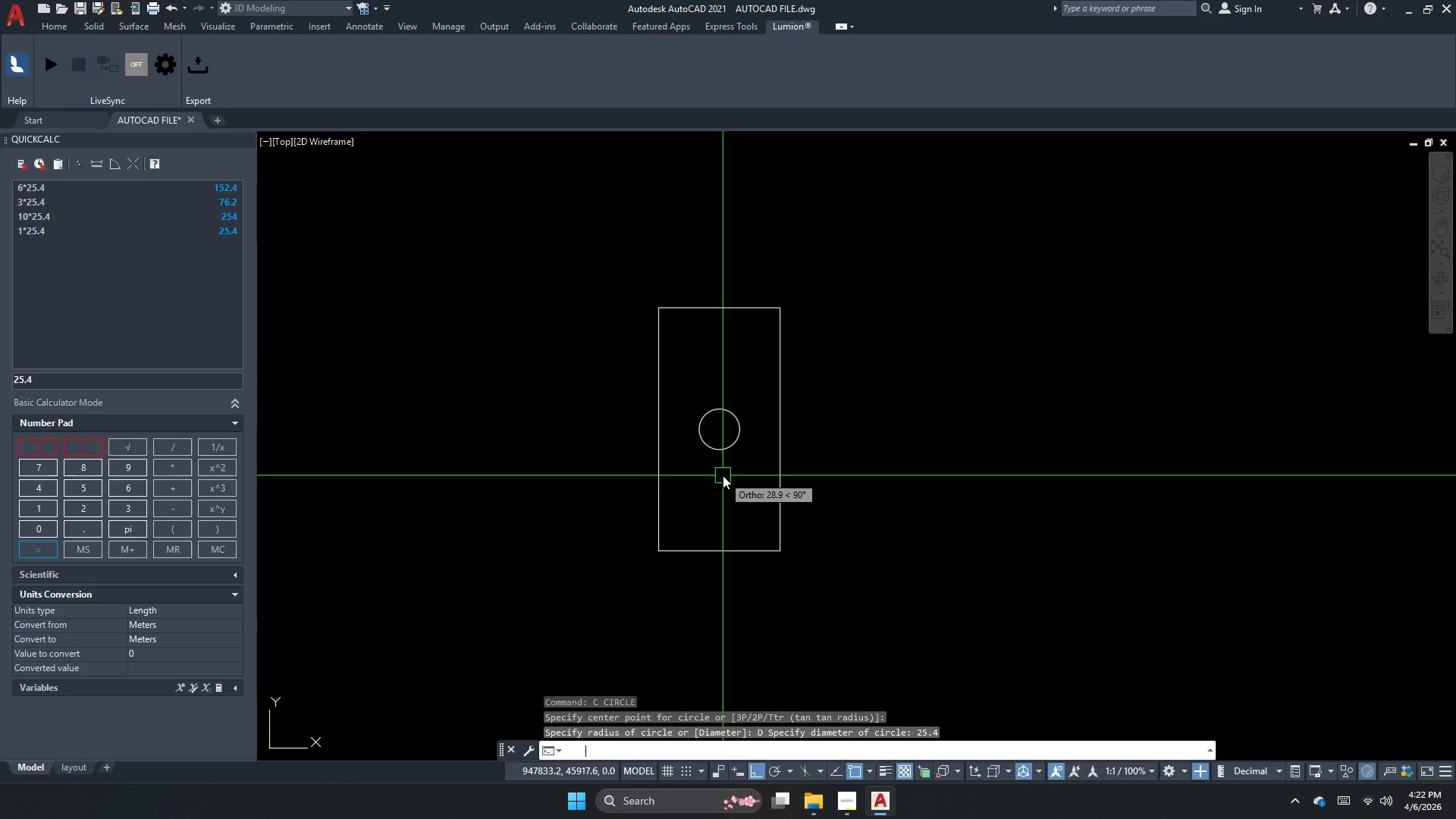 
key(NumpadEnter)
 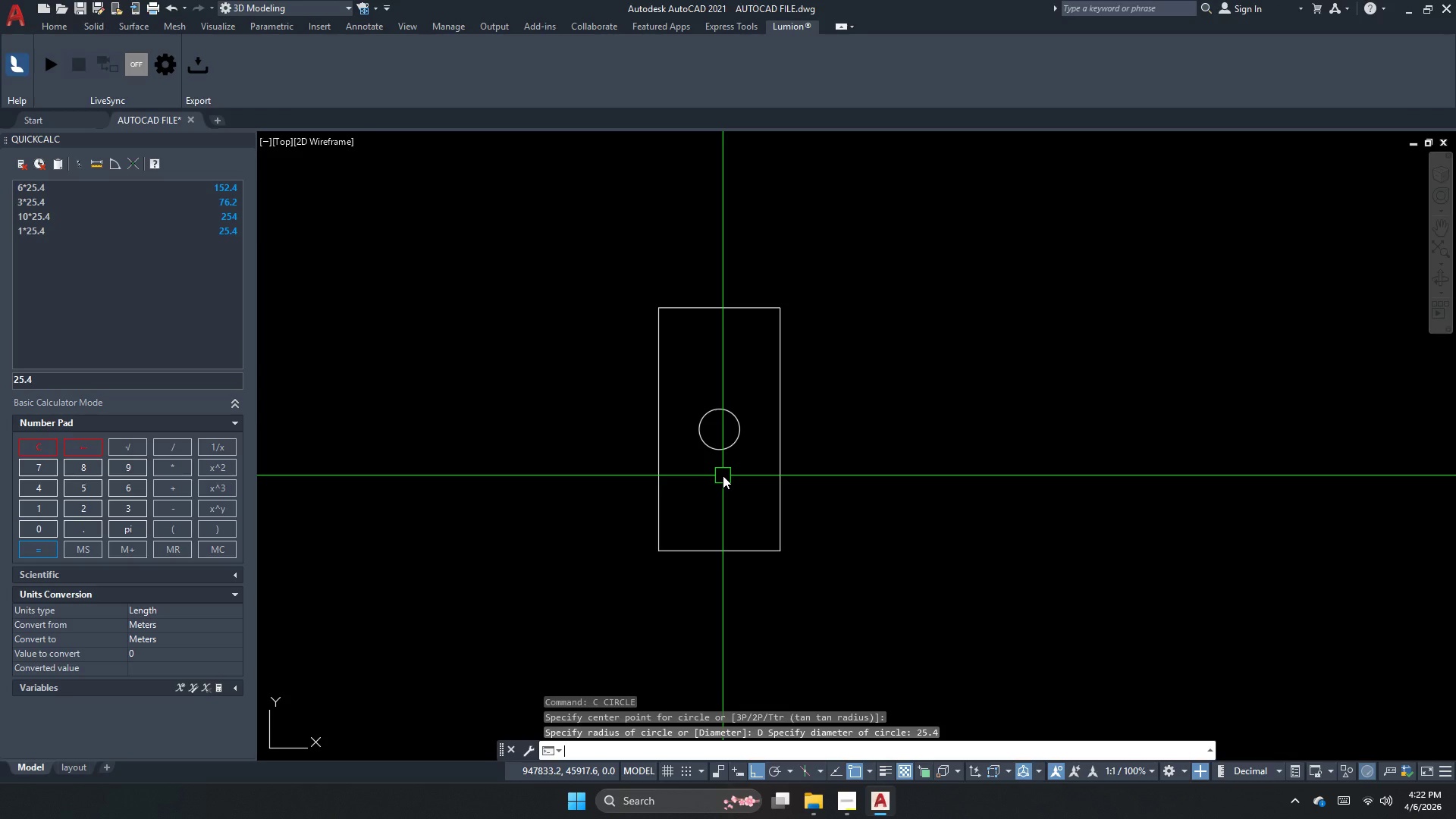 
key(Escape)
 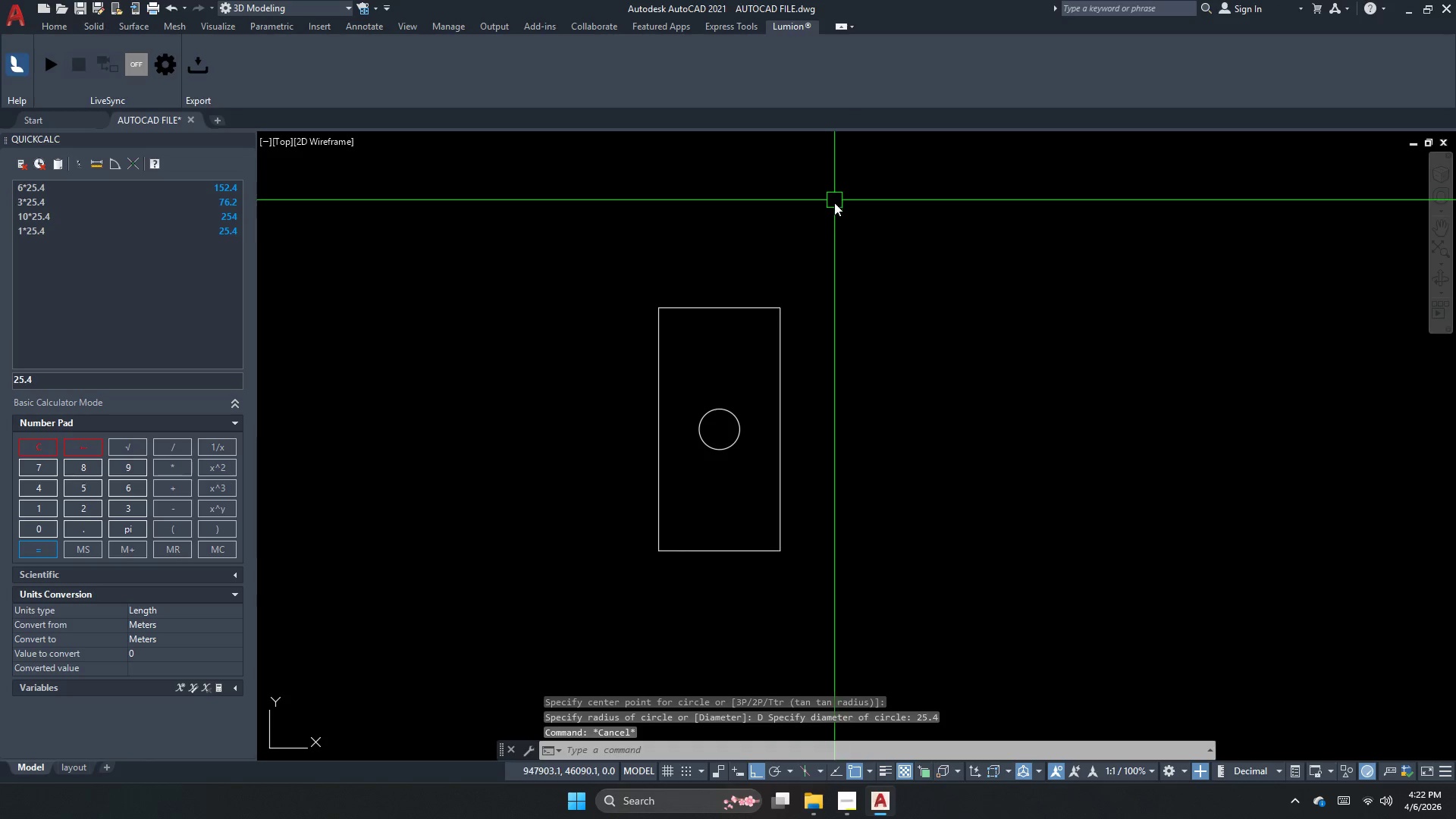 
left_click_drag(start_coordinate=[844, 305], to_coordinate=[821, 325])
 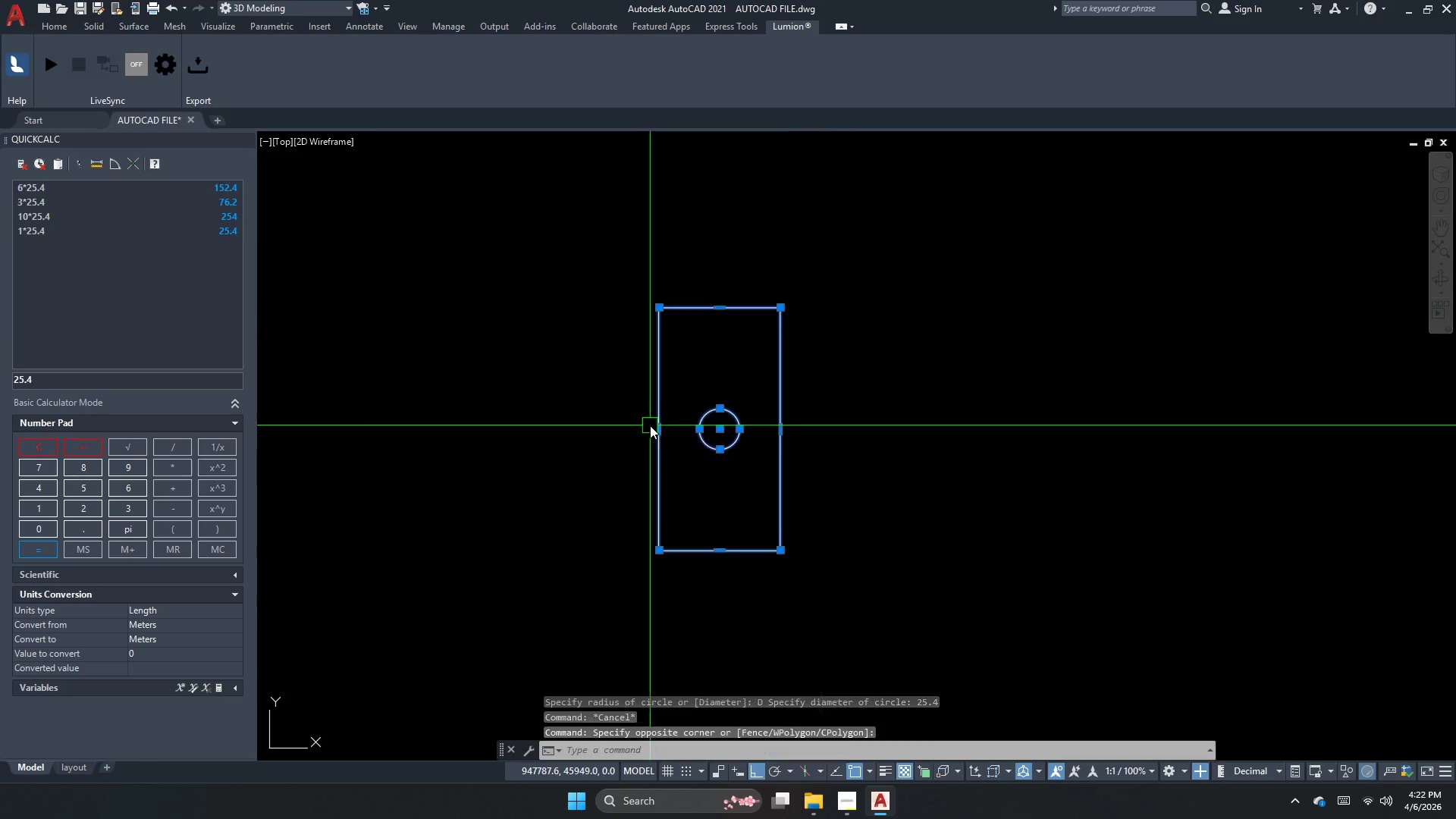 
double_click([650, 425])
 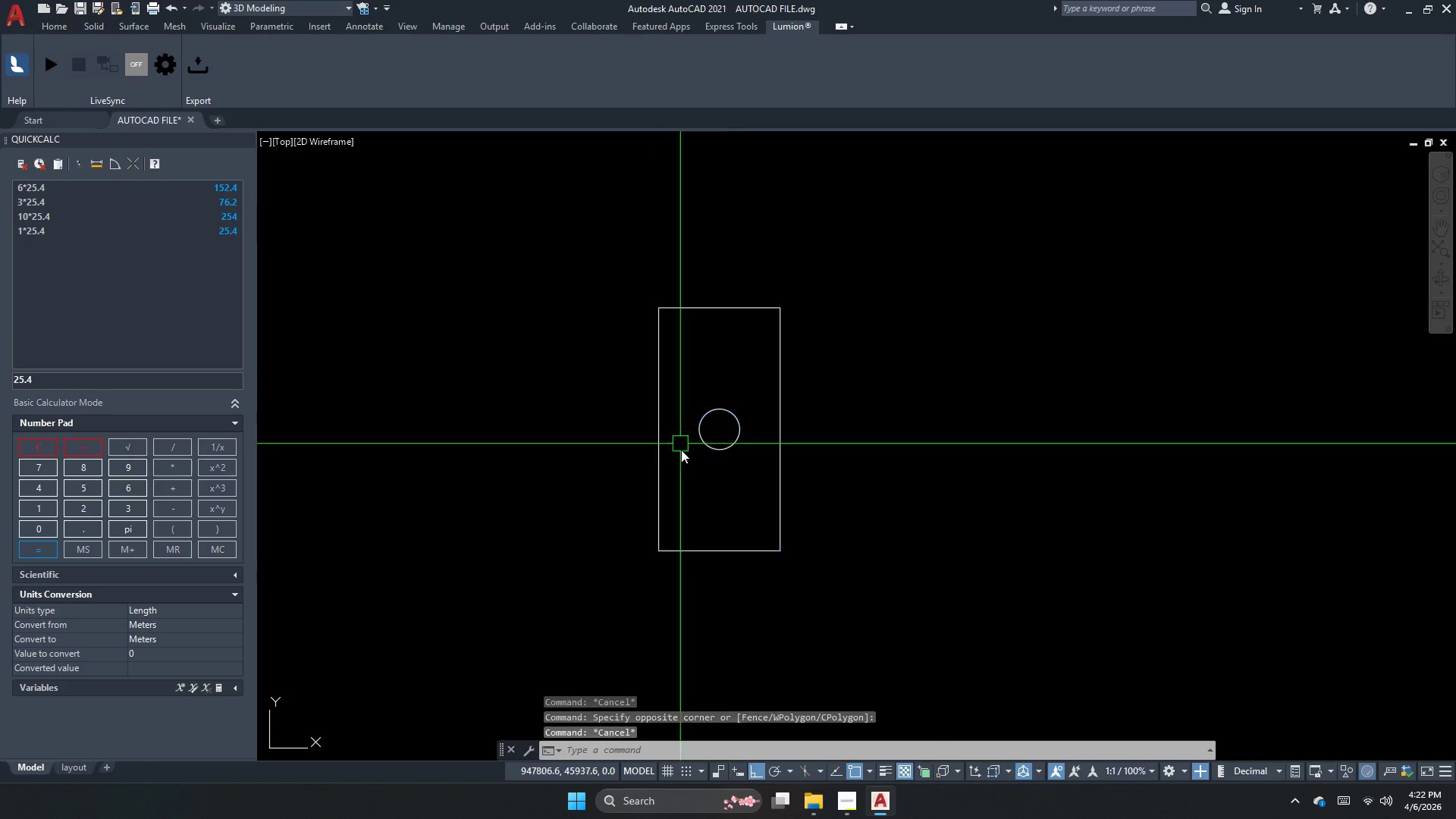 
key(Escape)
type(rec)
 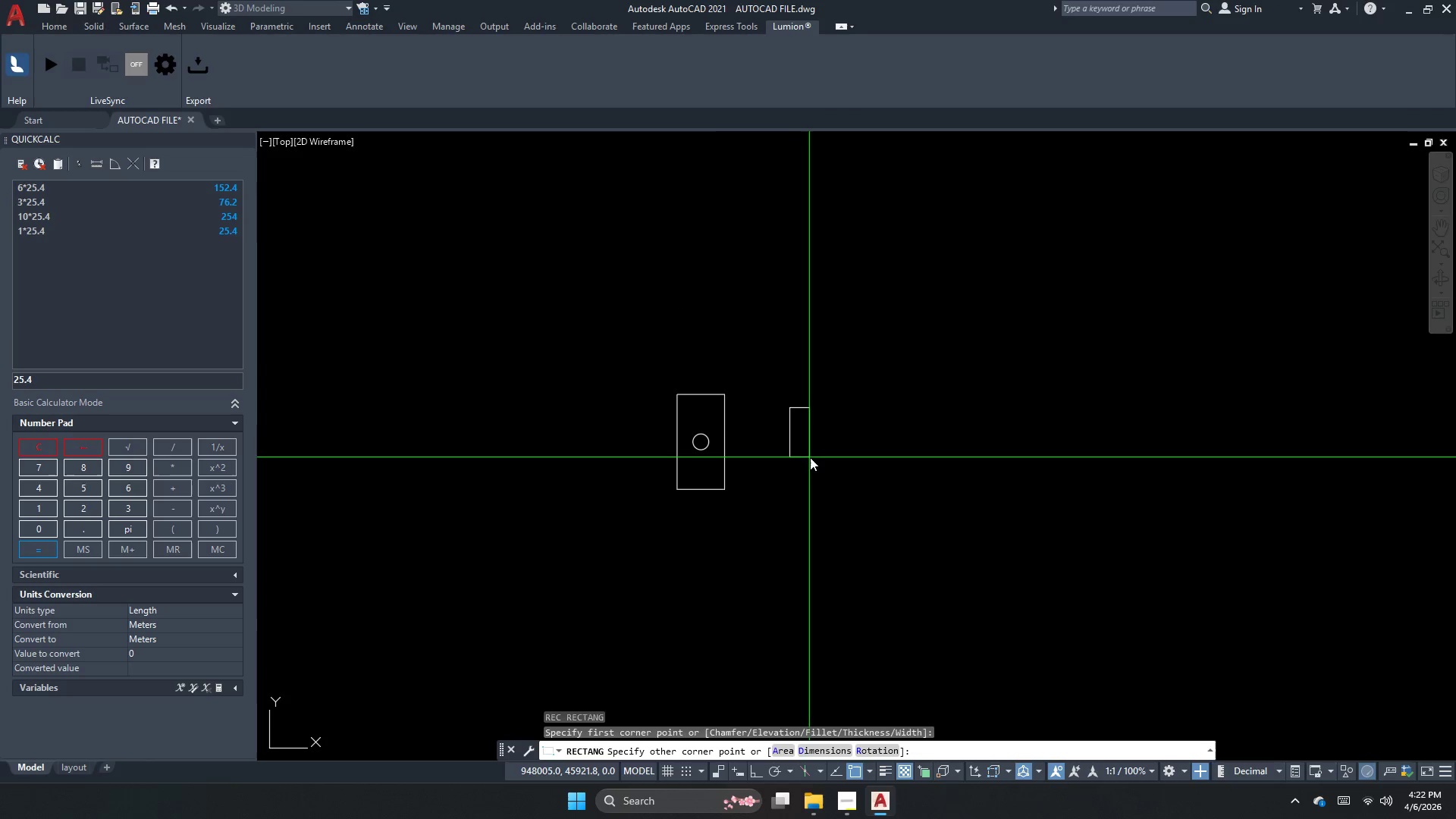 
scroll: coordinate [692, 449], scroll_direction: down, amount: 2.0
 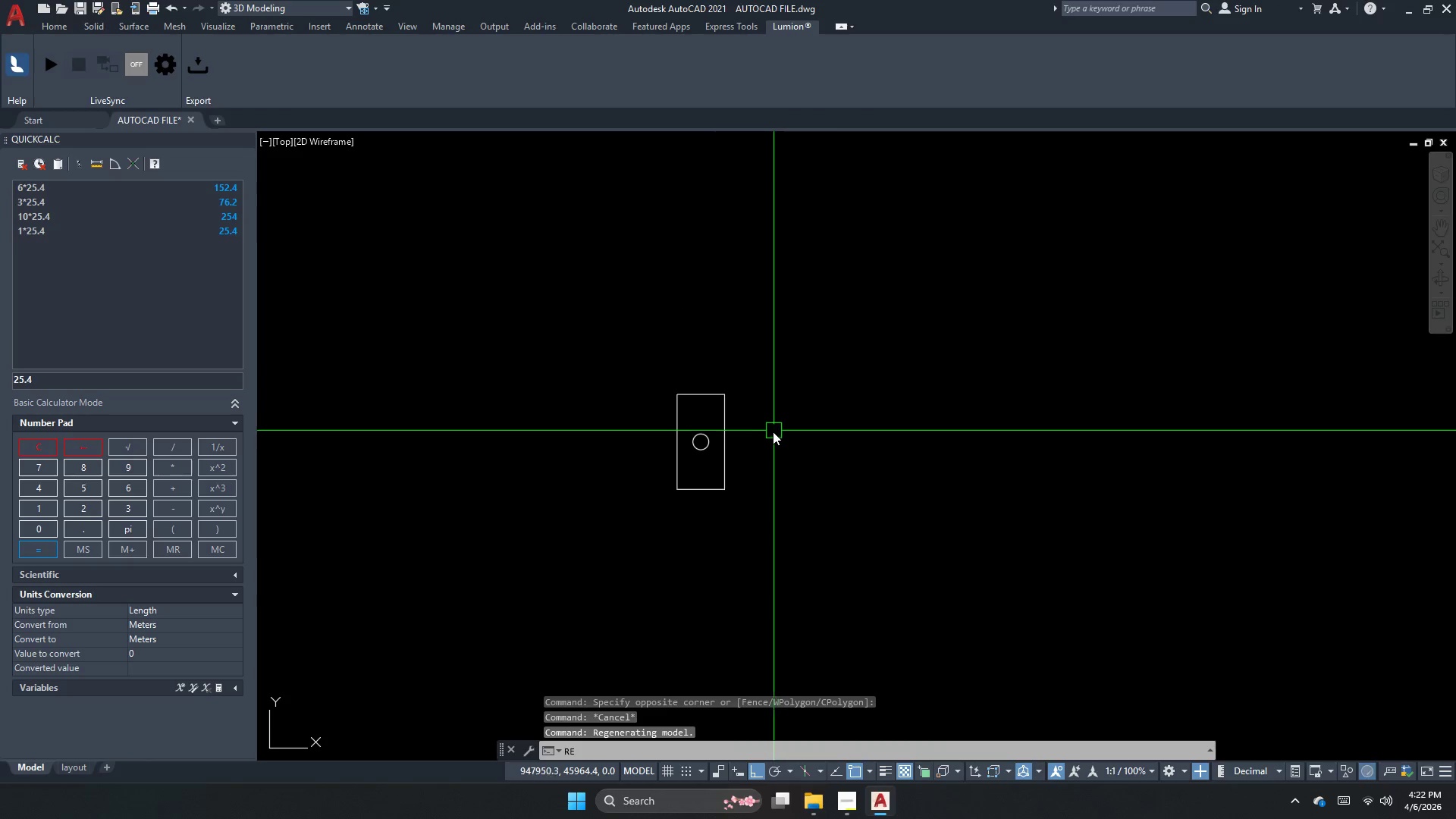 
key(Space)
 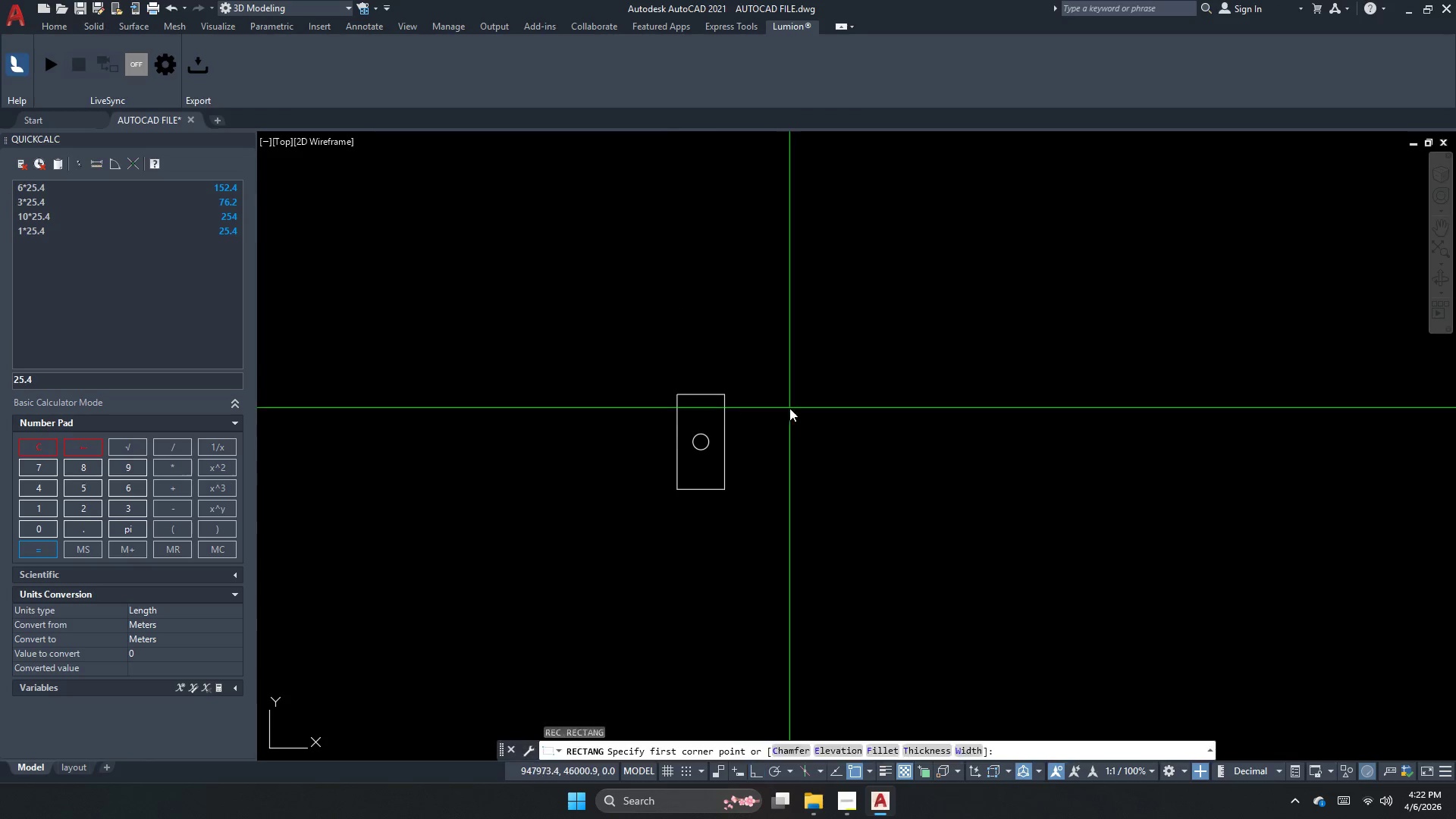 
left_click_drag(start_coordinate=[789, 408], to_coordinate=[805, 450])
 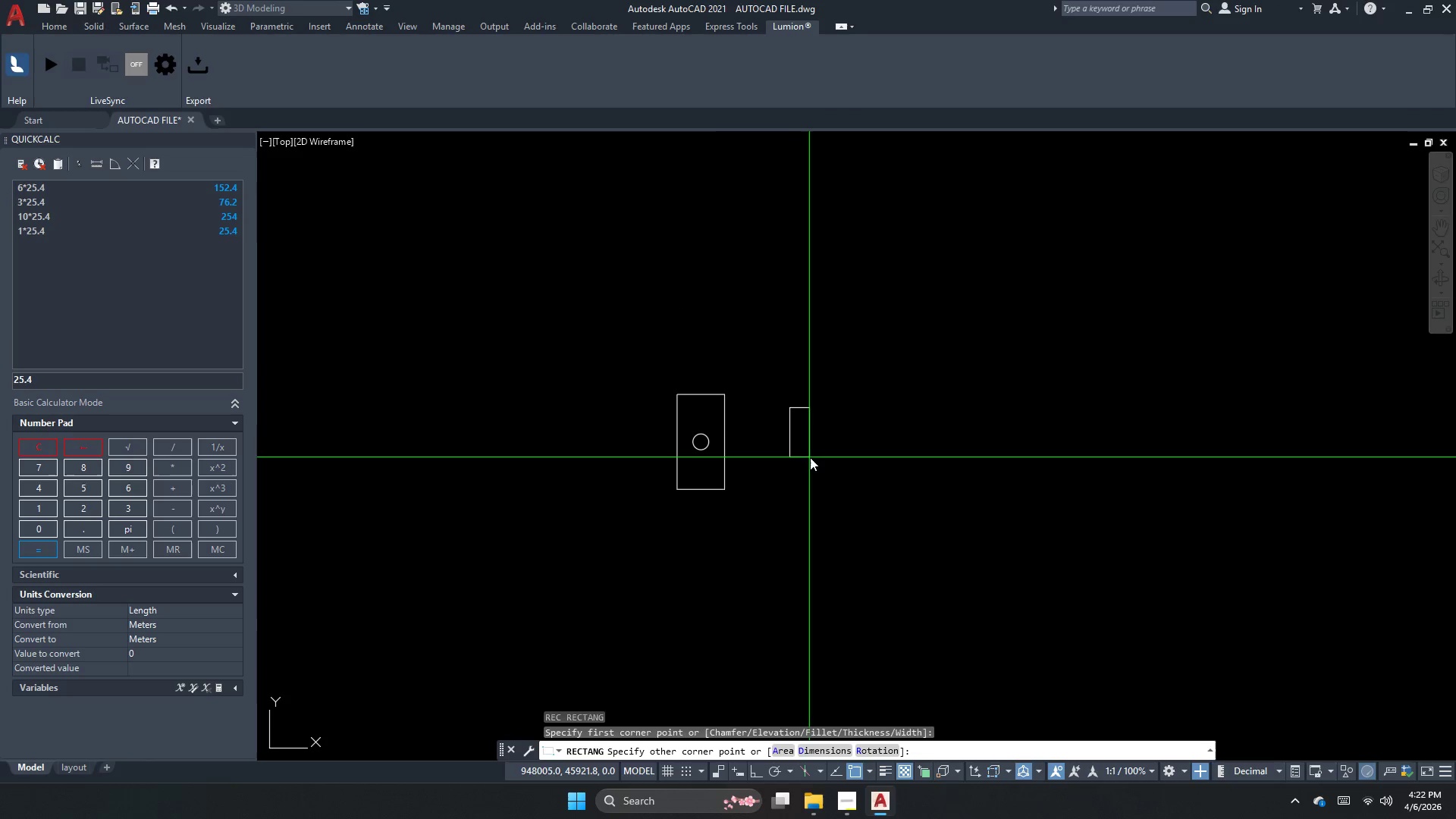 
key(D)
 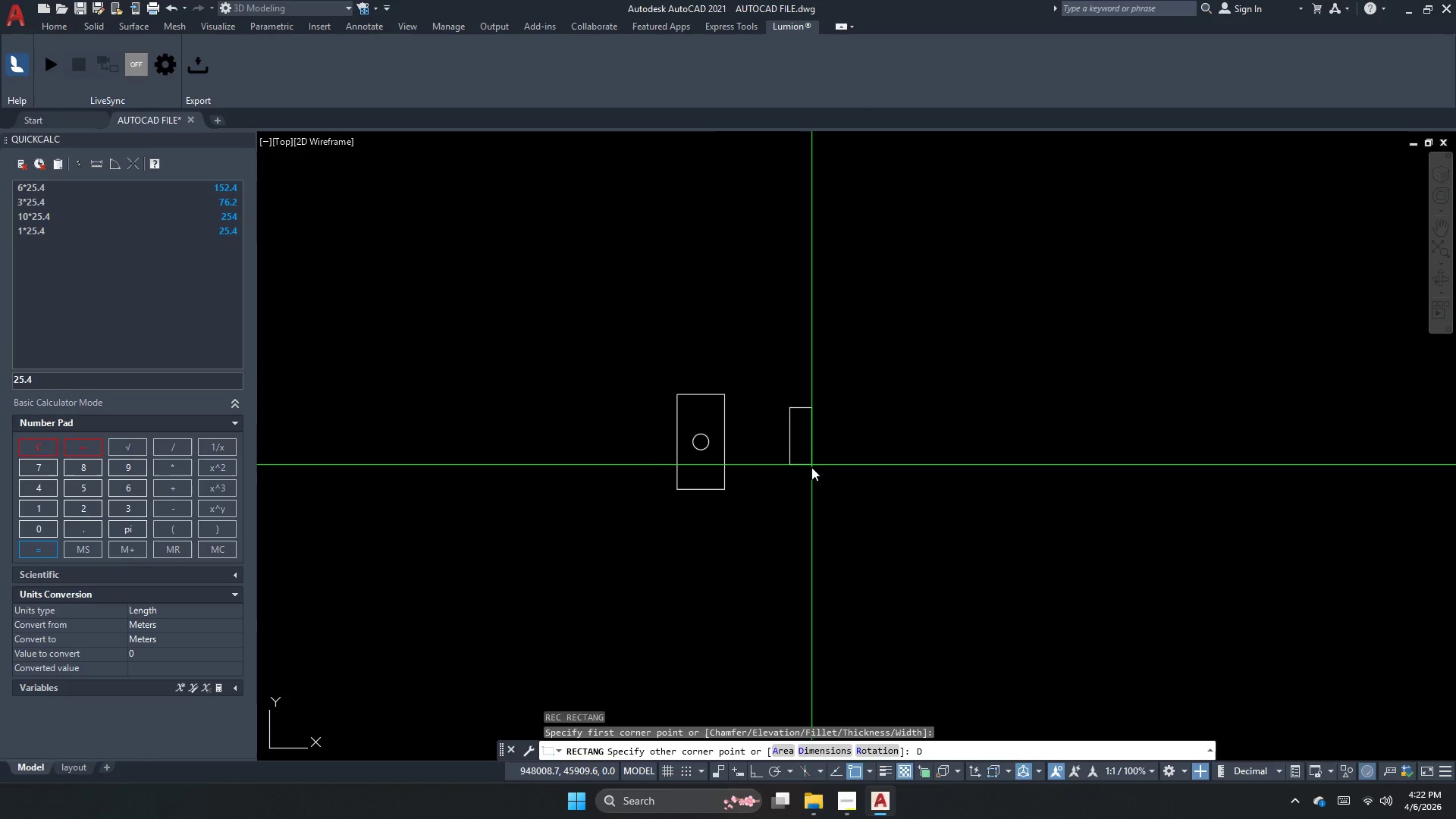 
key(Space)
 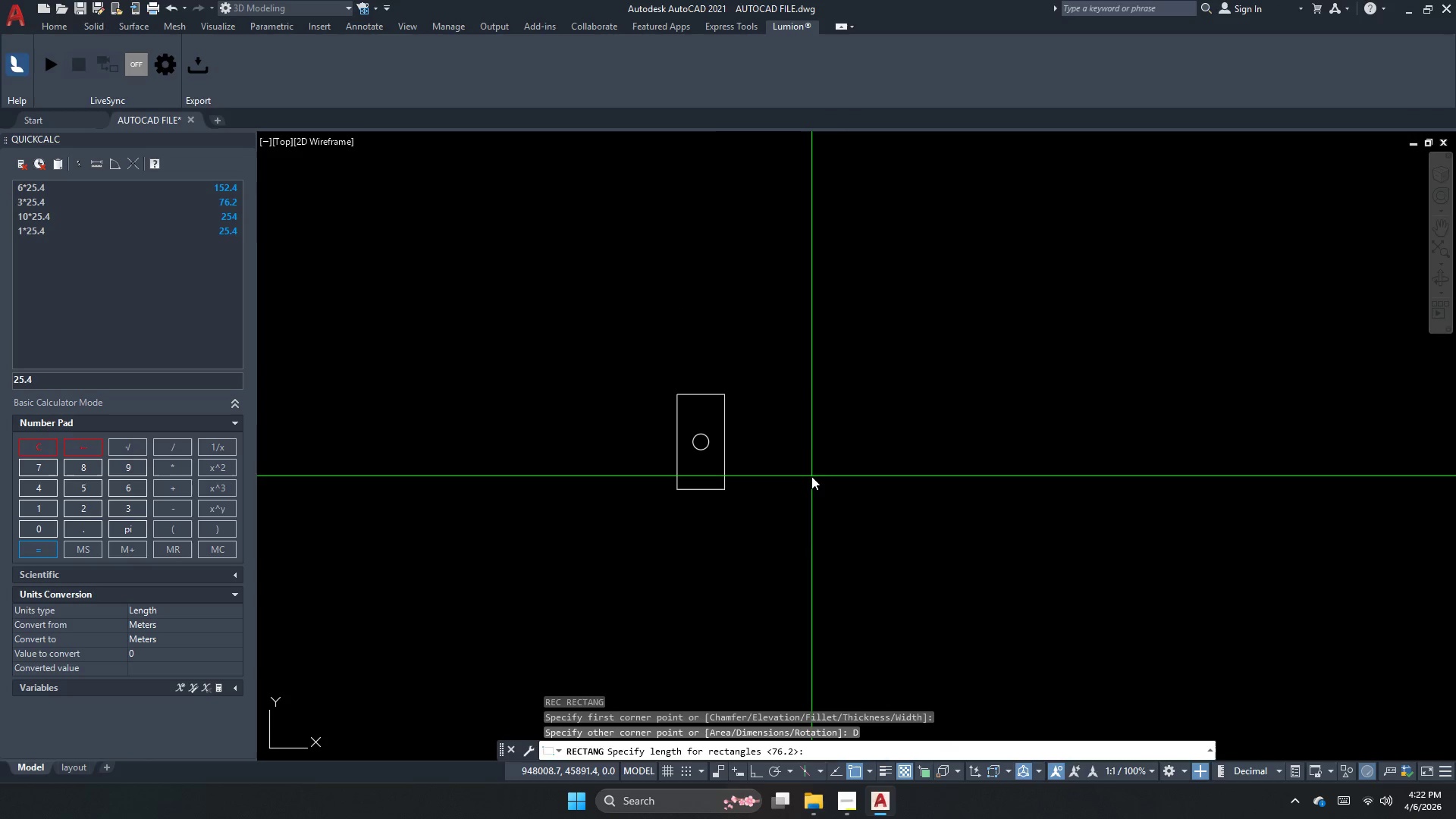 
key(Escape)
 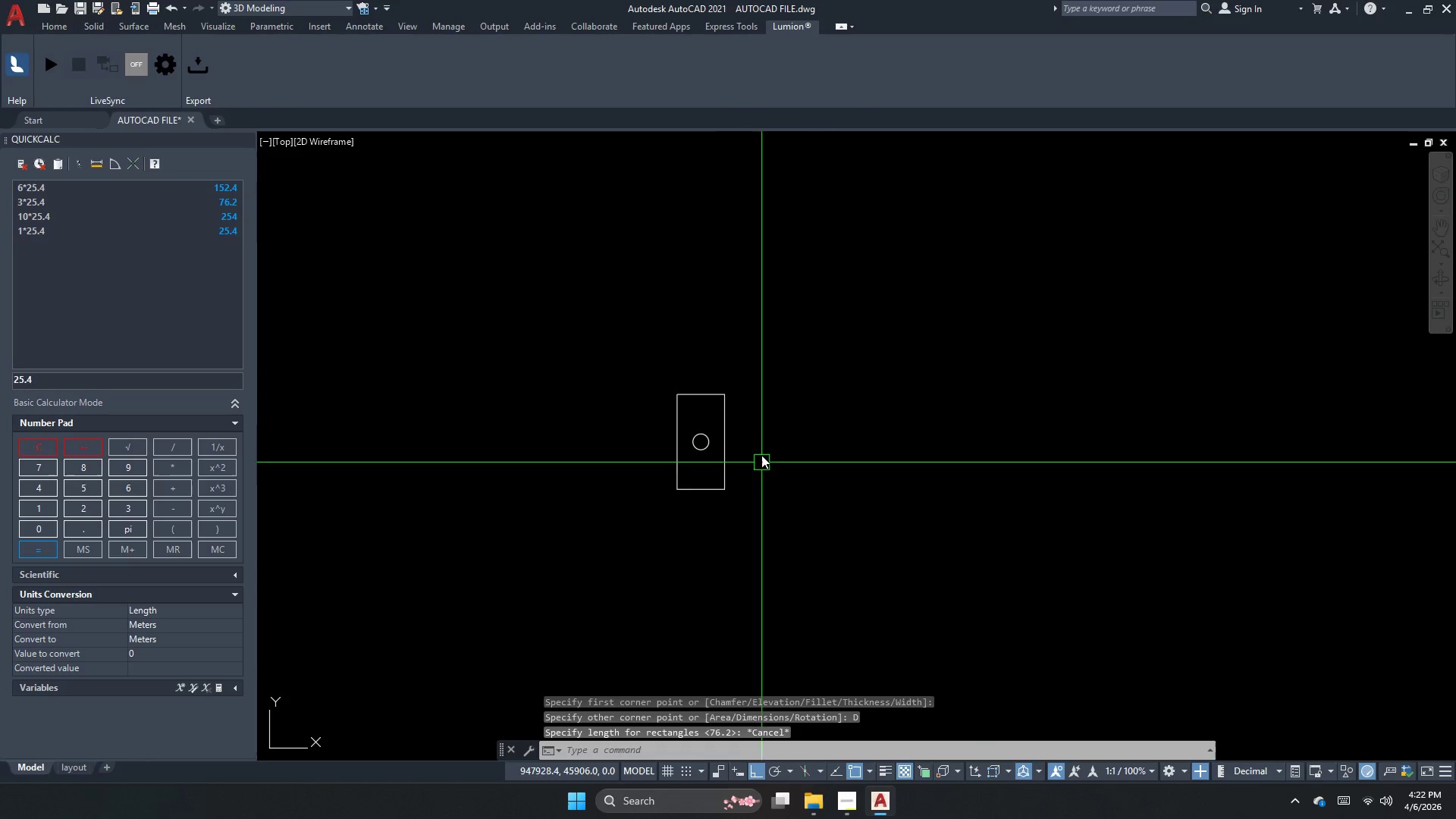 
left_click_drag(start_coordinate=[793, 510], to_coordinate=[622, 526])
 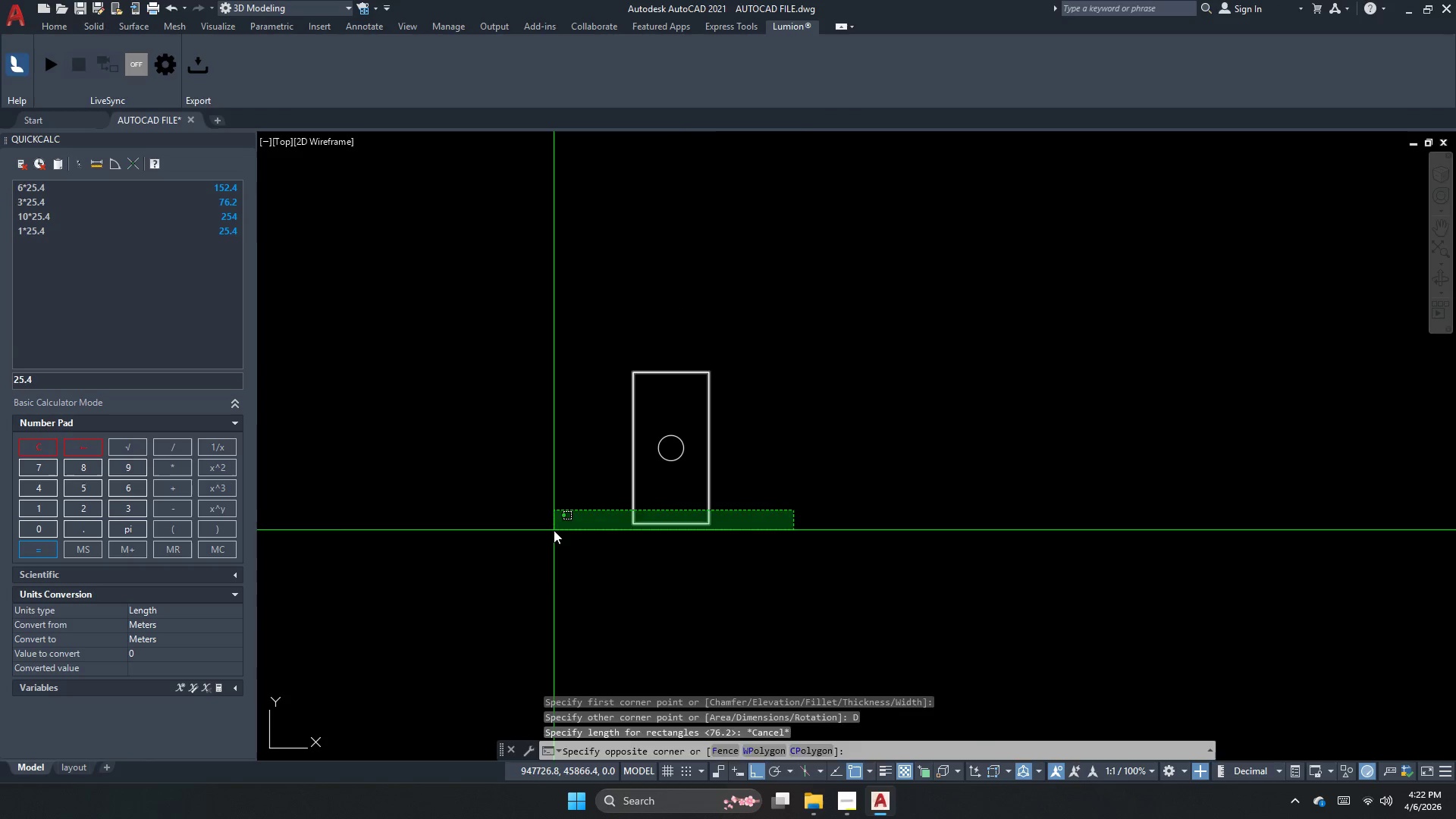 
double_click([554, 532])
 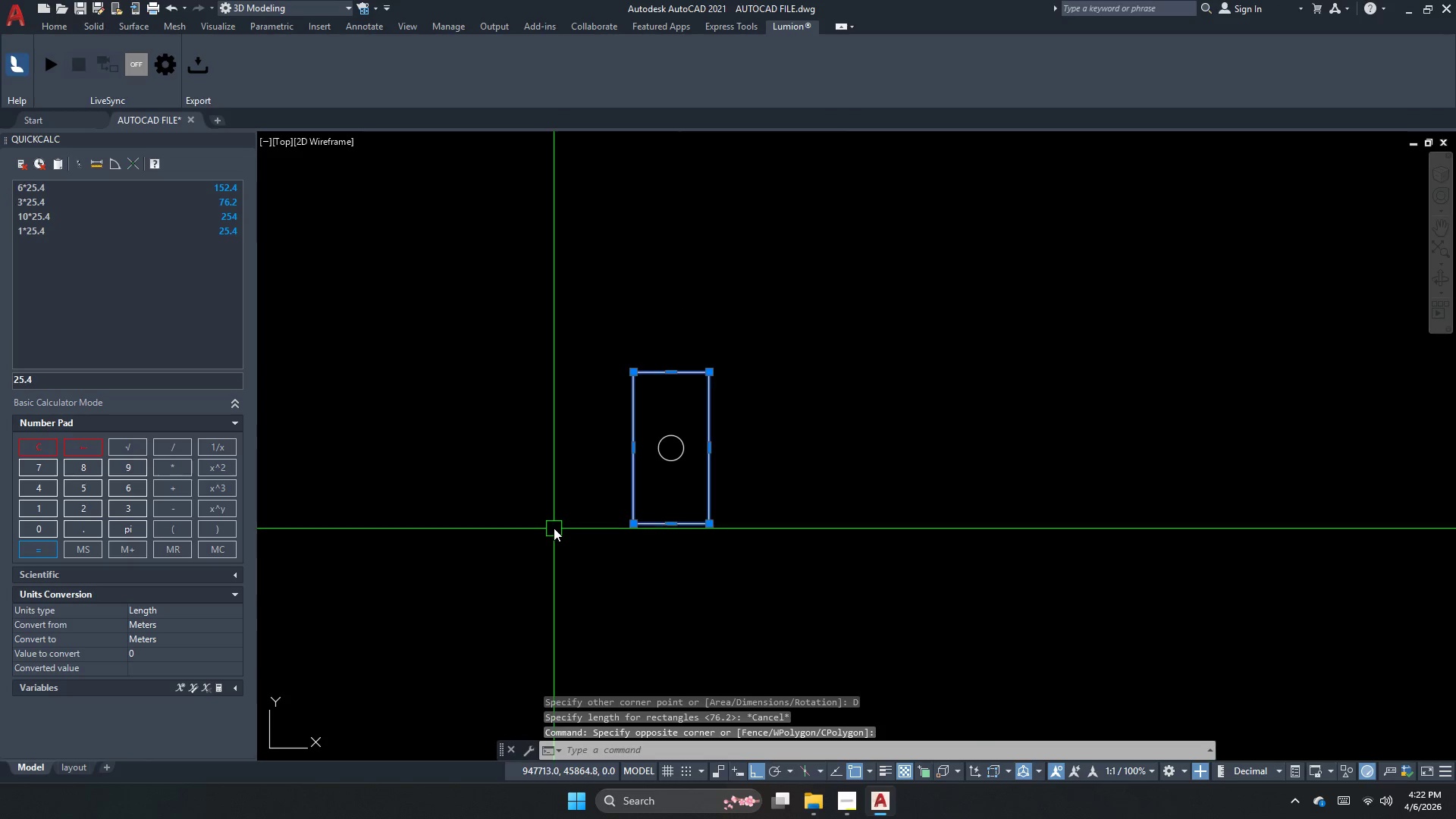 
scroll: coordinate [748, 429], scroll_direction: up, amount: 1.0
 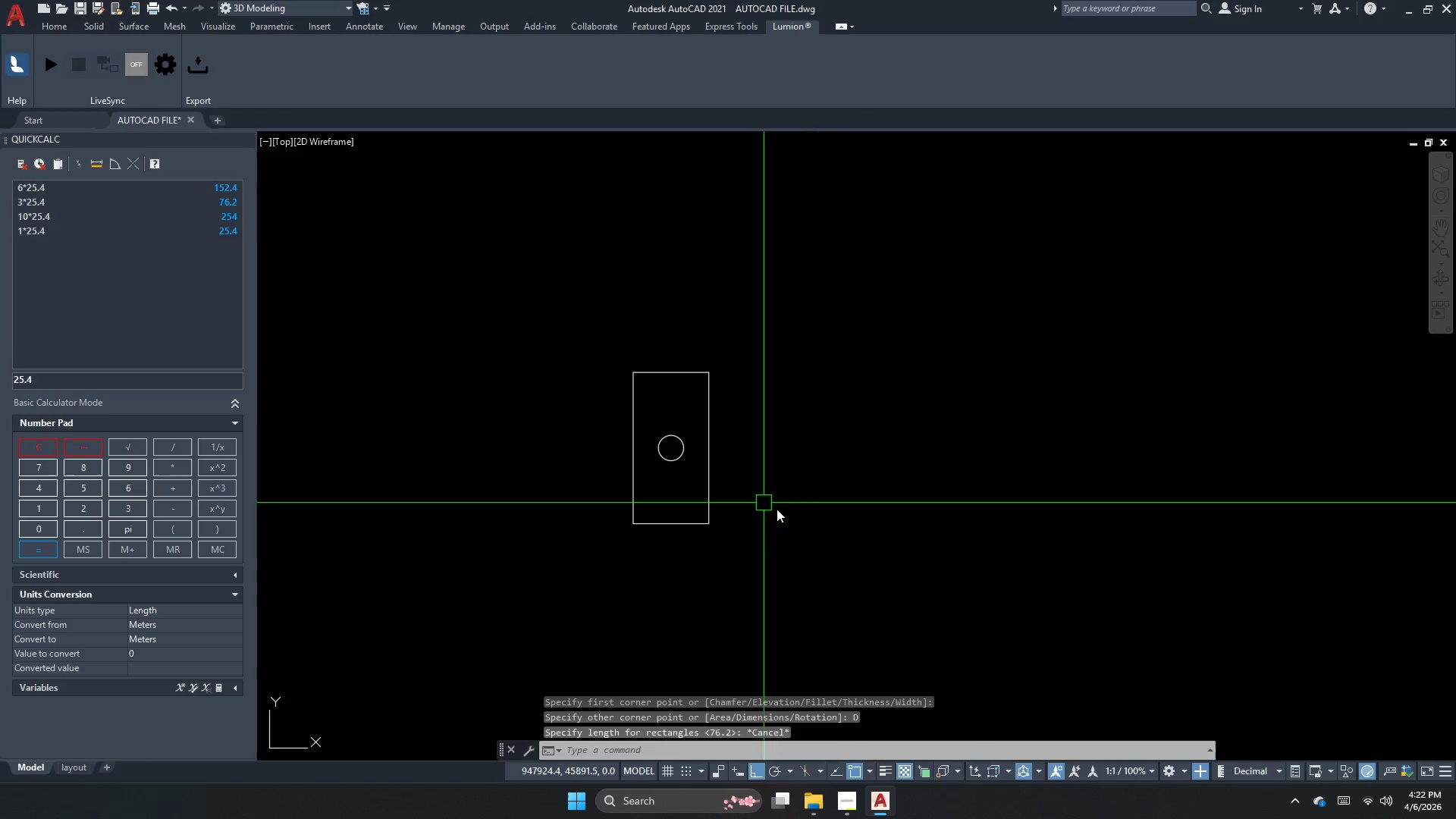 
key(Escape)
 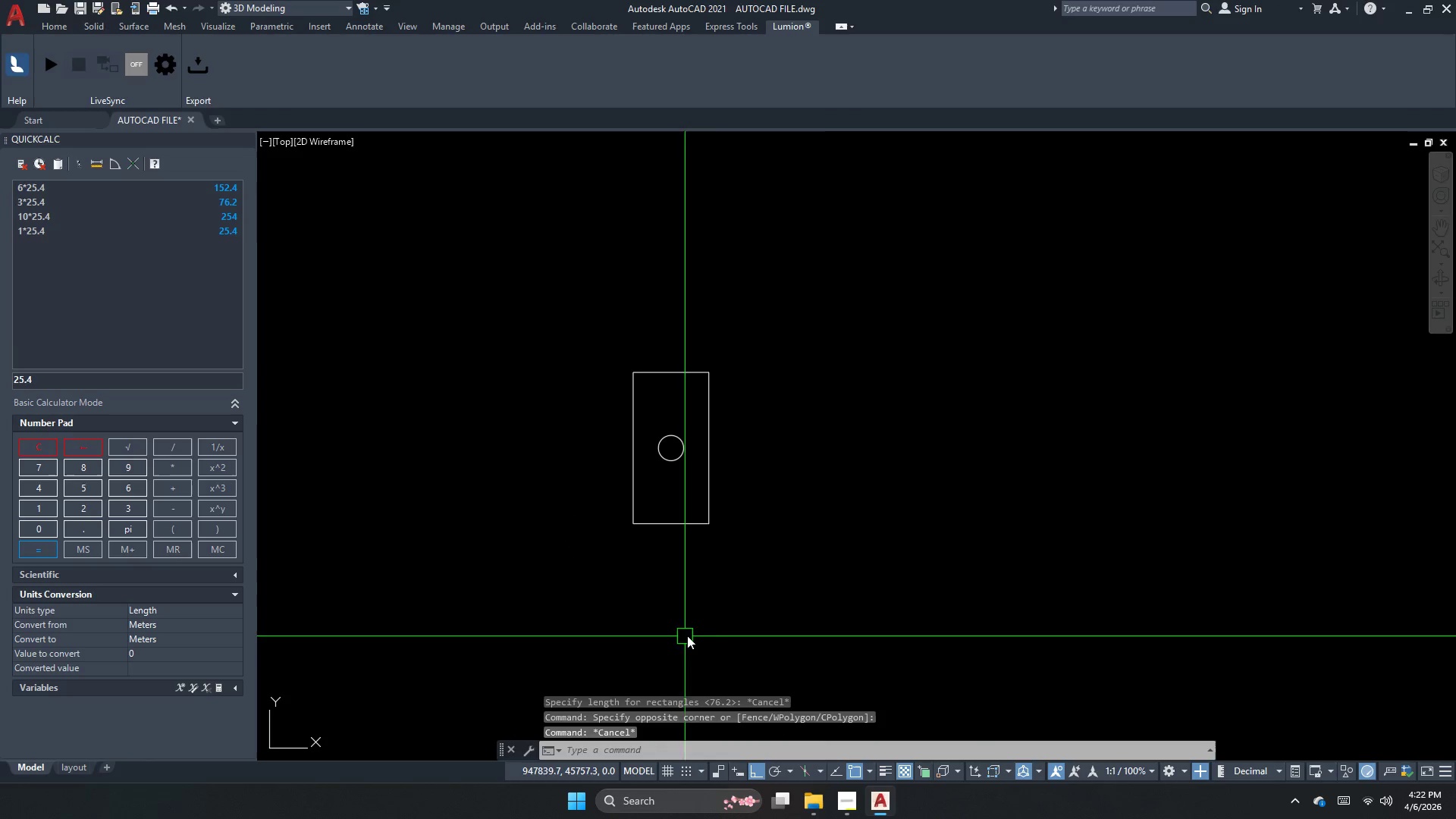 
key(Alt+AltLeft)
 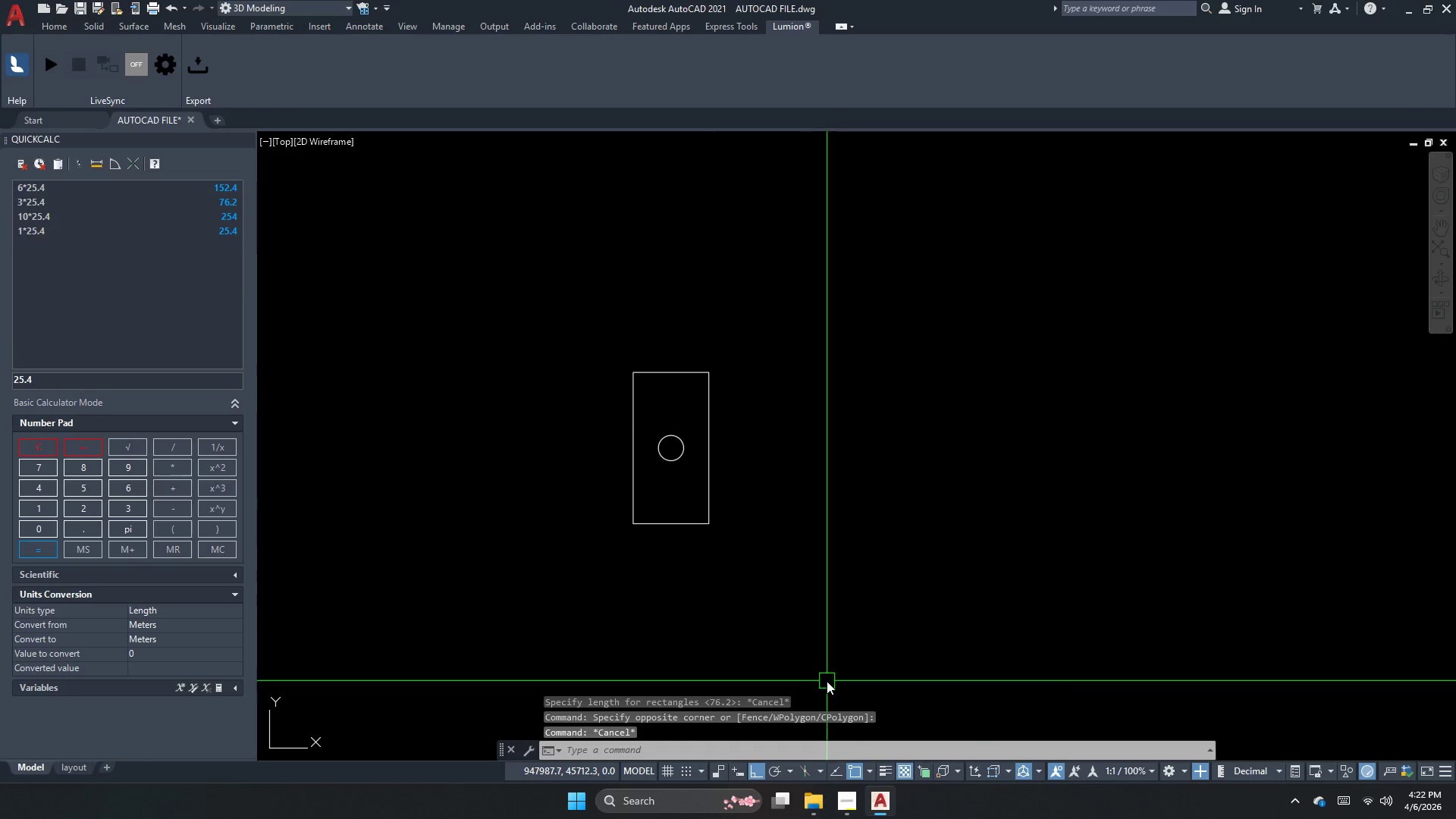 
key(Alt+Tab)